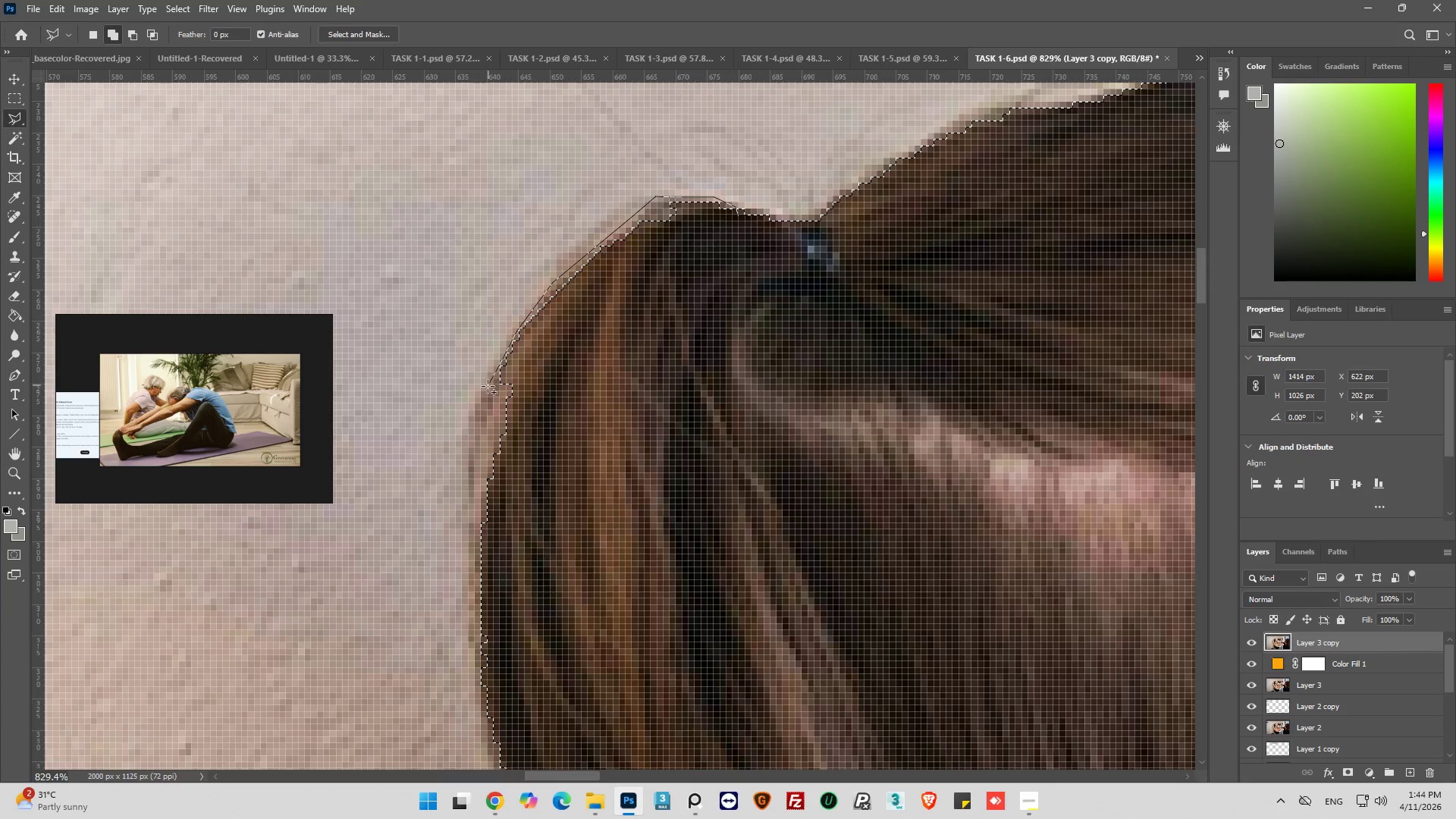 
left_click_drag(start_coordinate=[483, 391], to_coordinate=[479, 398])
 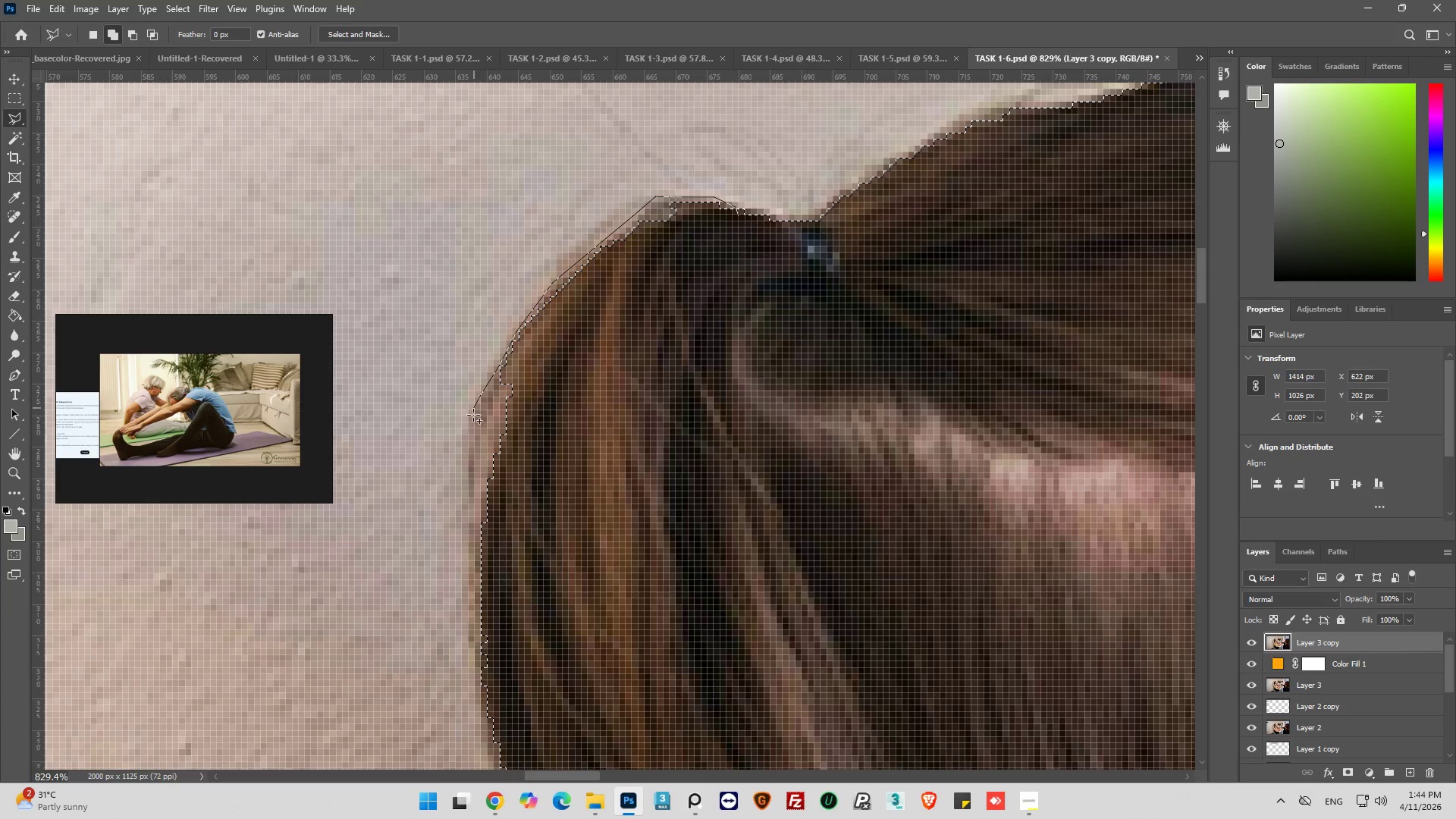 
left_click_drag(start_coordinate=[472, 419], to_coordinate=[471, 428])
 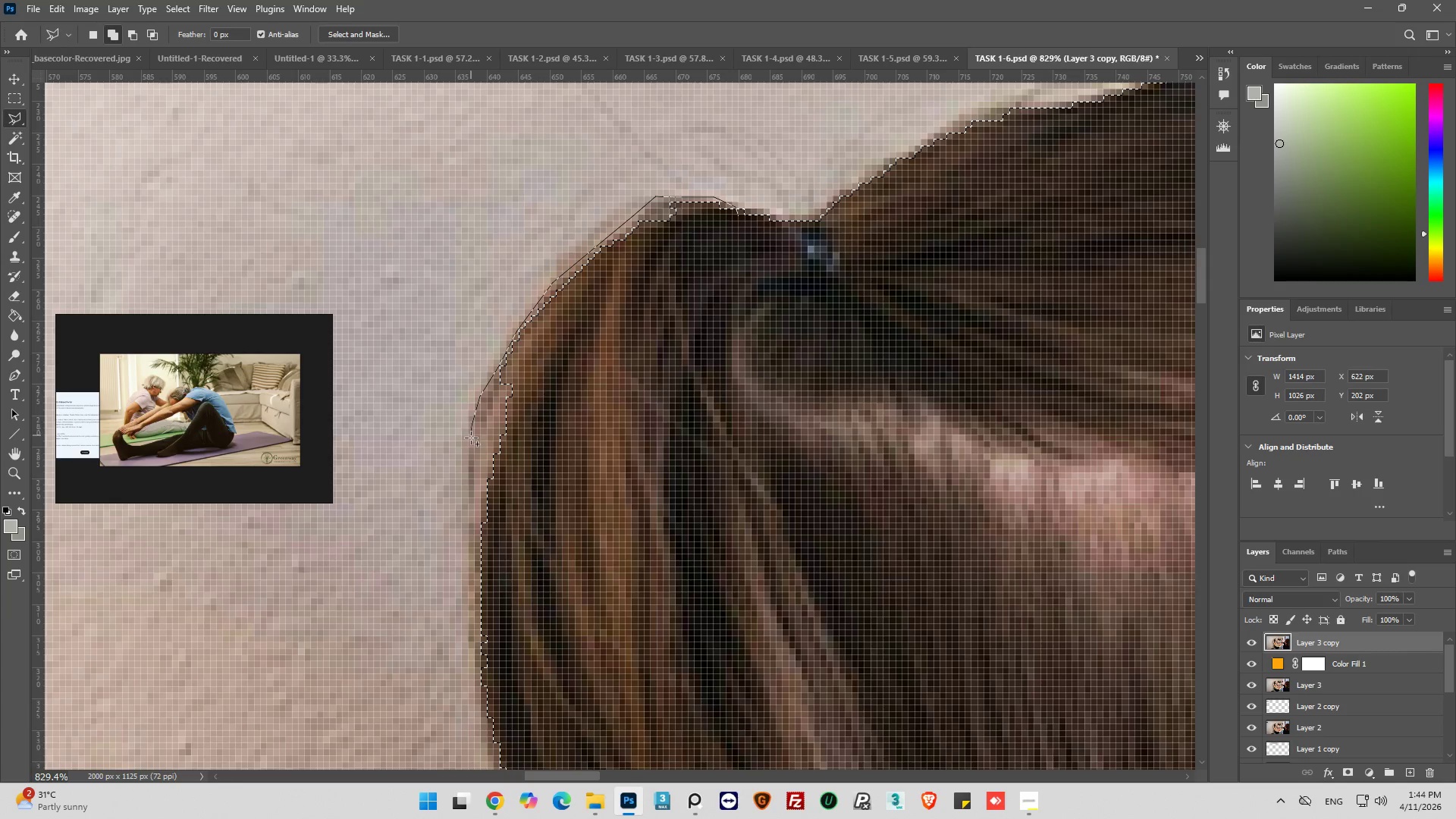 
left_click_drag(start_coordinate=[471, 445], to_coordinate=[468, 457])
 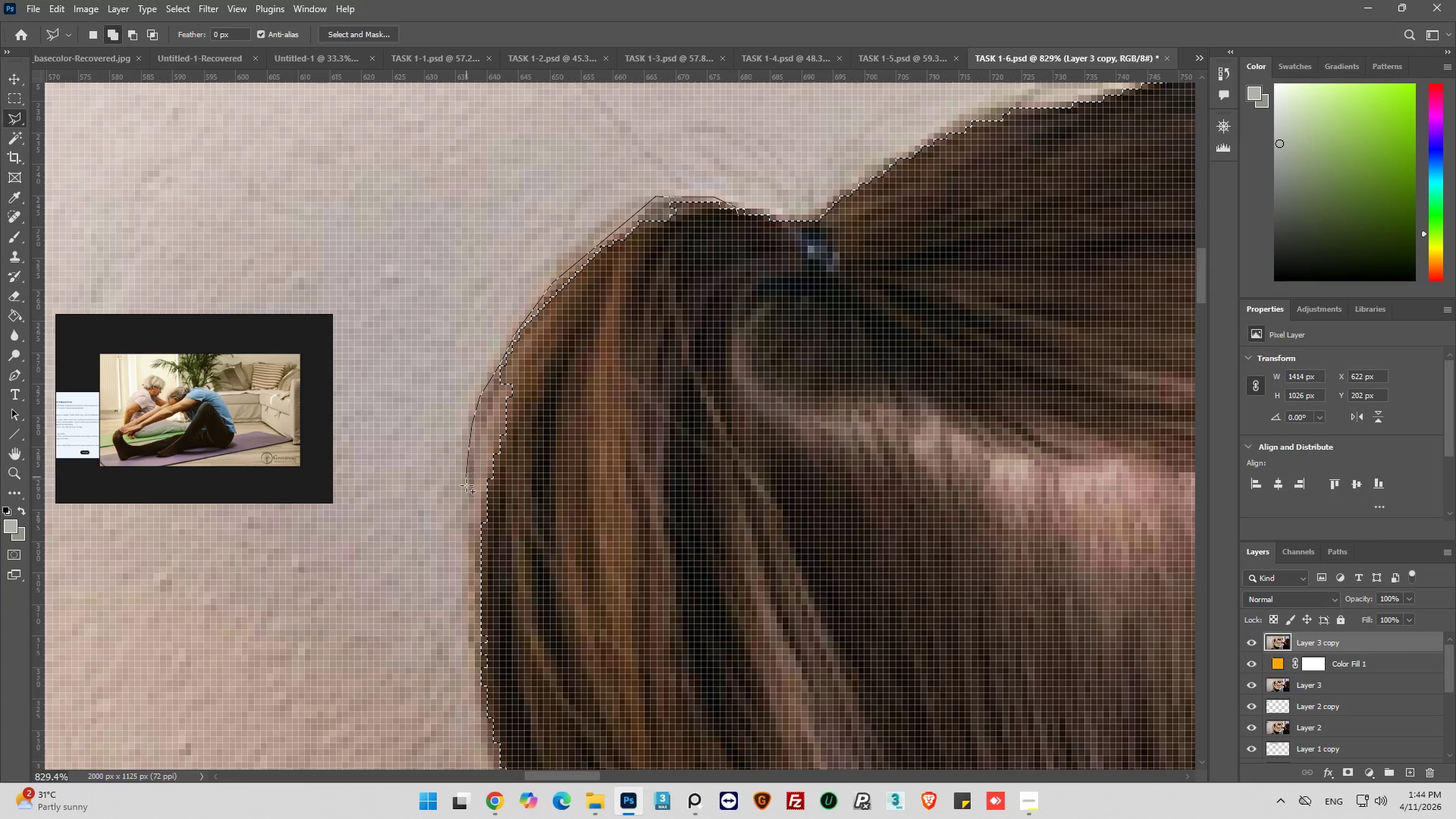 
left_click_drag(start_coordinate=[466, 490], to_coordinate=[466, 507])
 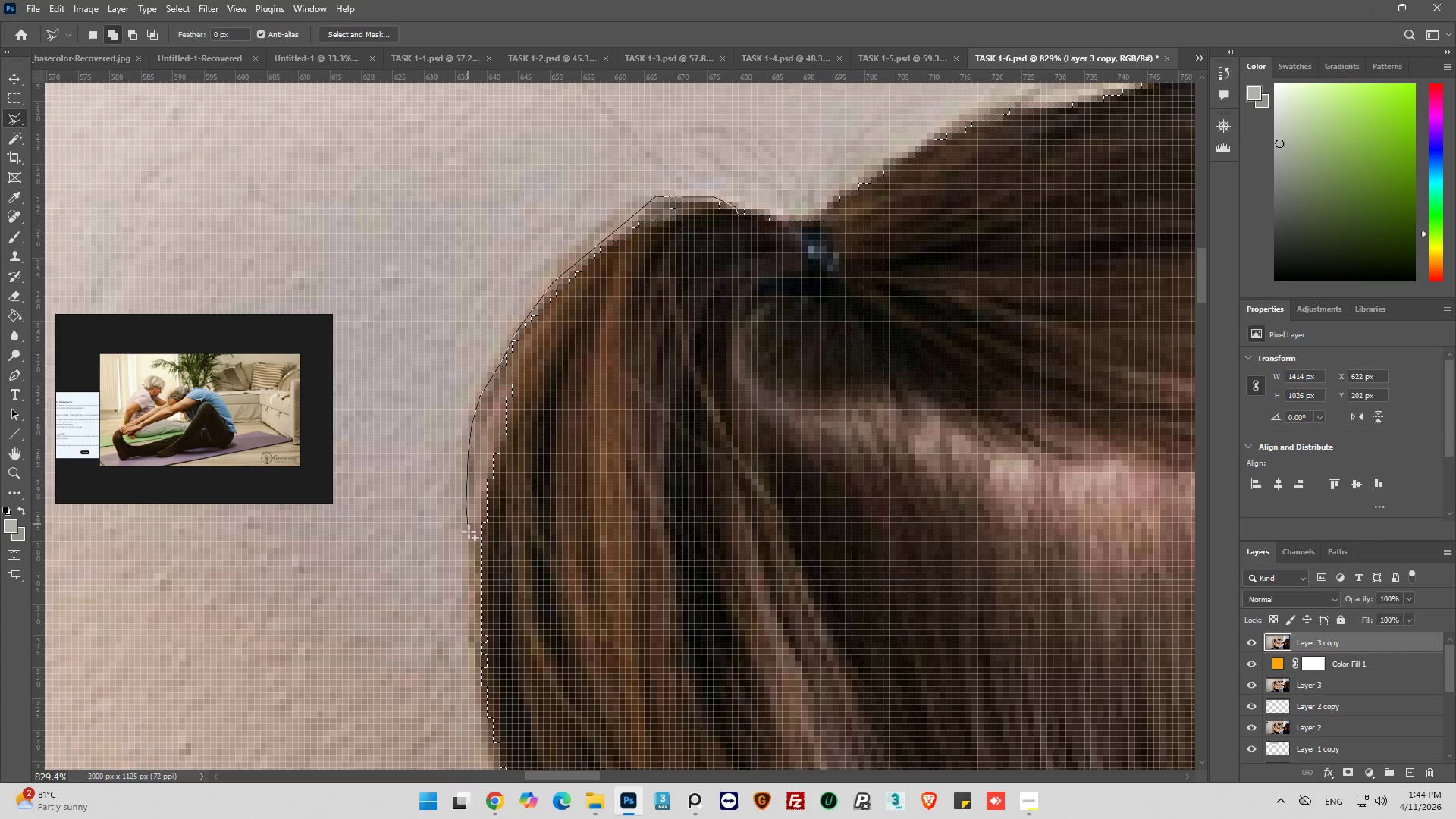 
left_click_drag(start_coordinate=[470, 545], to_coordinate=[472, 551])
 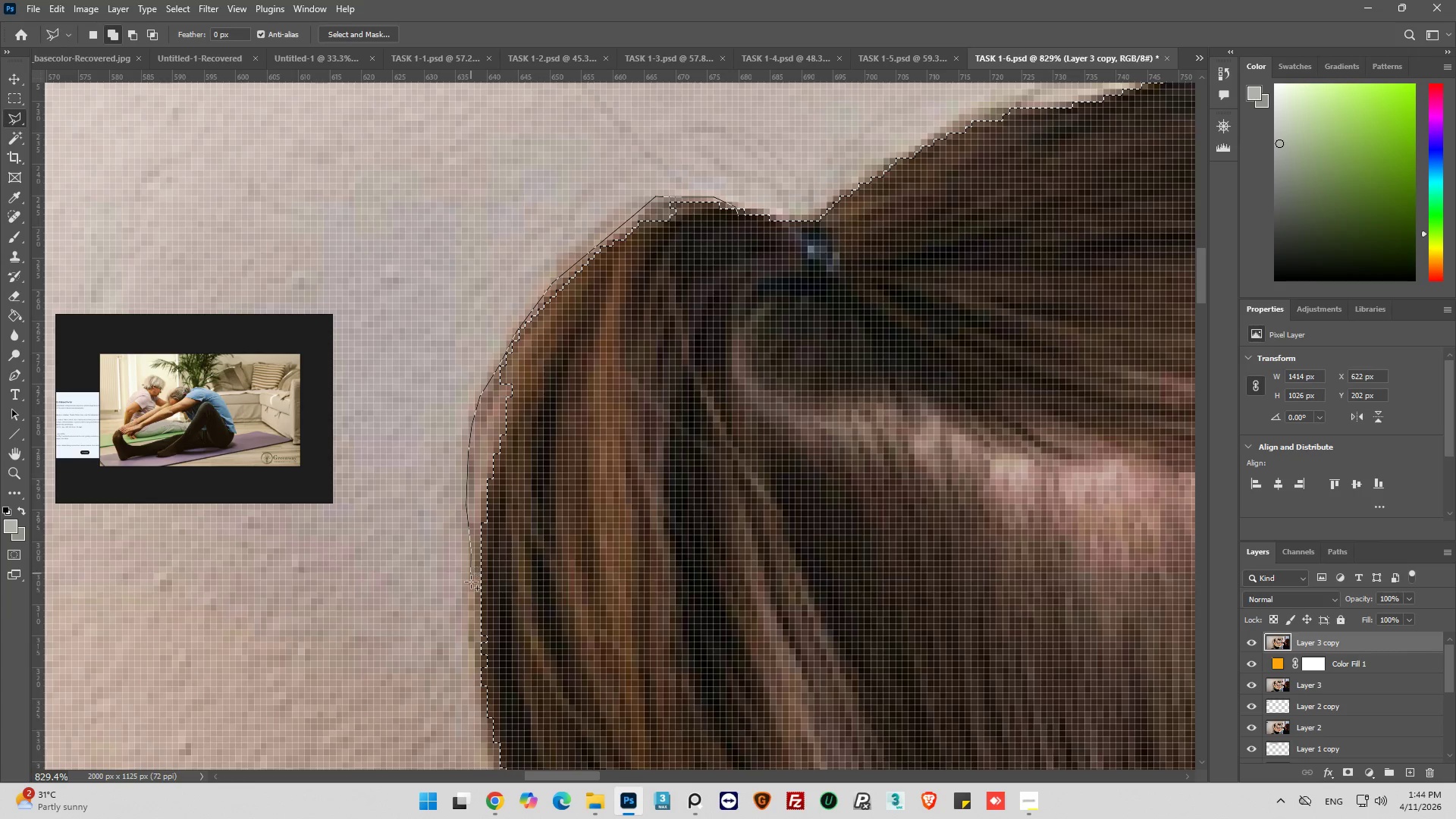 
left_click_drag(start_coordinate=[471, 583], to_coordinate=[471, 588])
 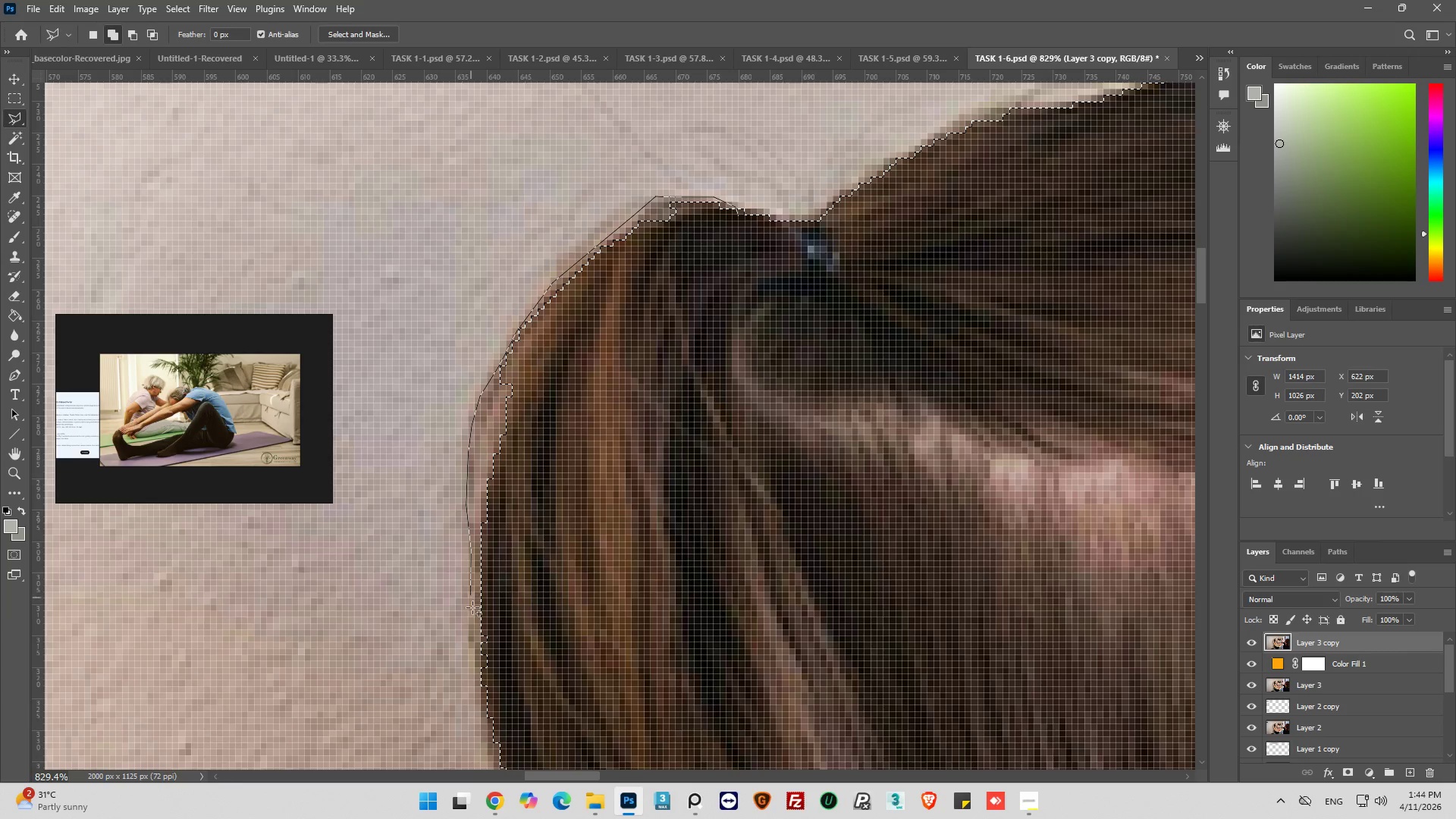 
left_click_drag(start_coordinate=[472, 611], to_coordinate=[474, 623])
 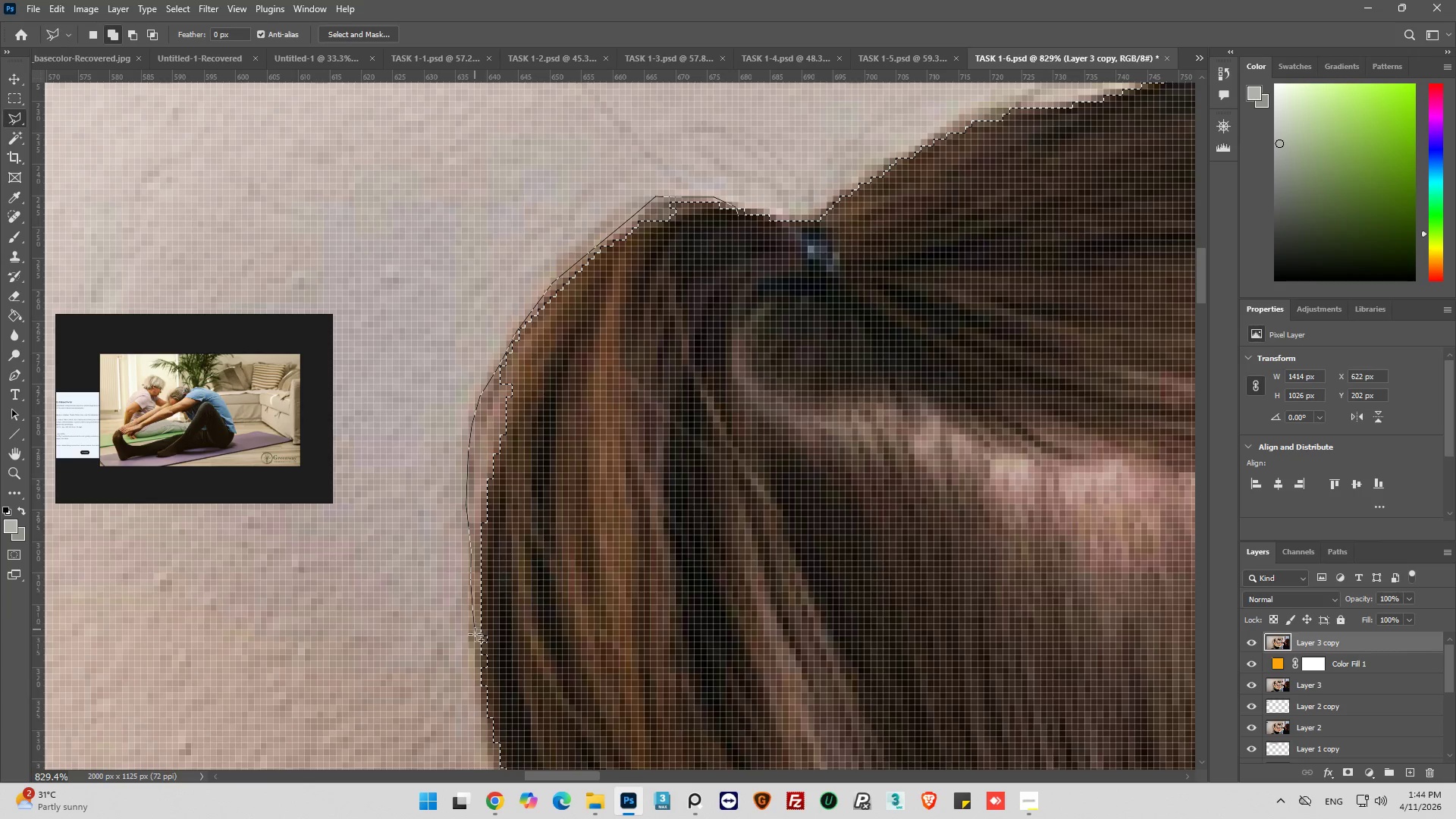 
left_click_drag(start_coordinate=[475, 648], to_coordinate=[475, 654])
 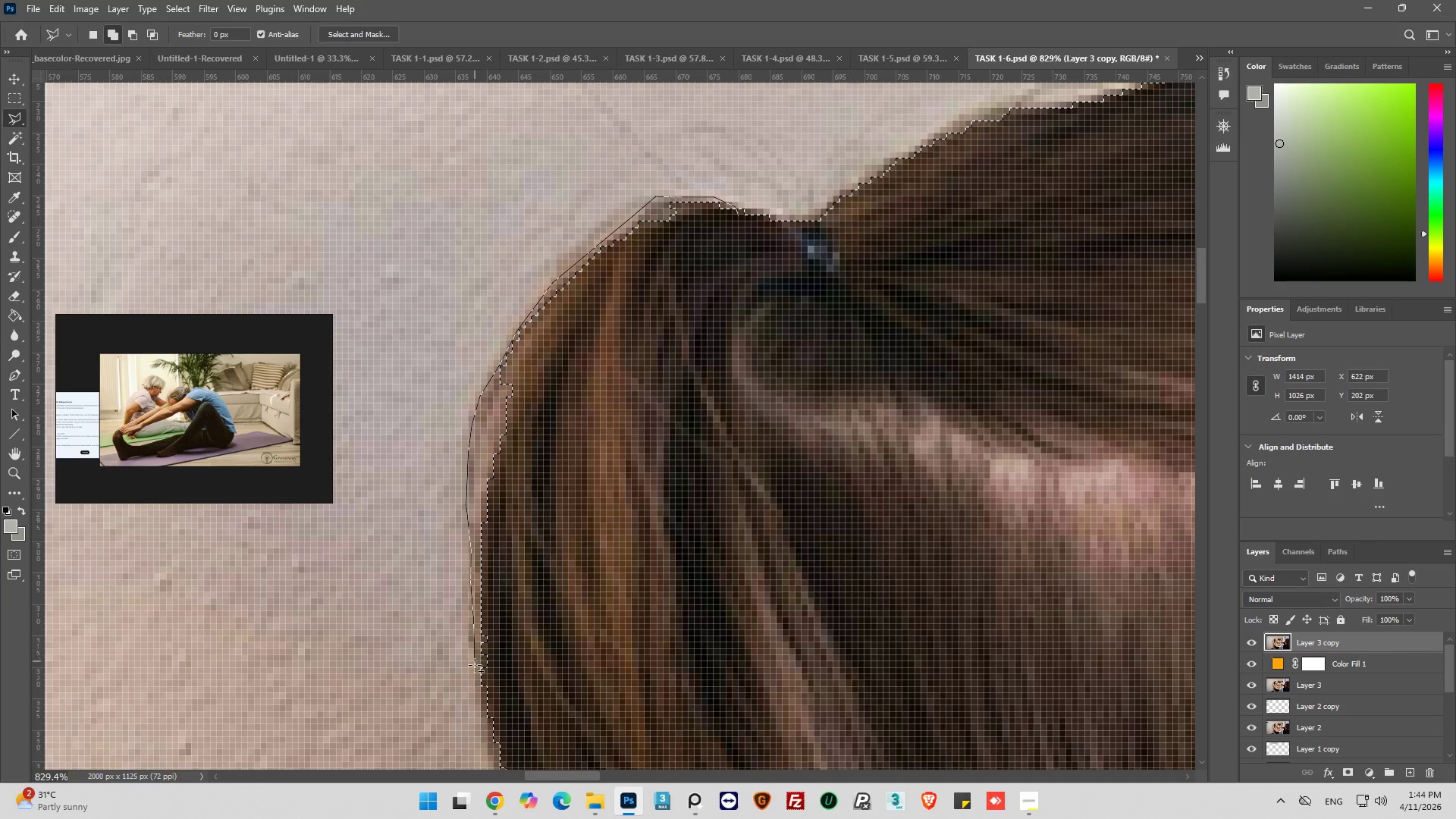 
left_click_drag(start_coordinate=[475, 667], to_coordinate=[475, 681])
 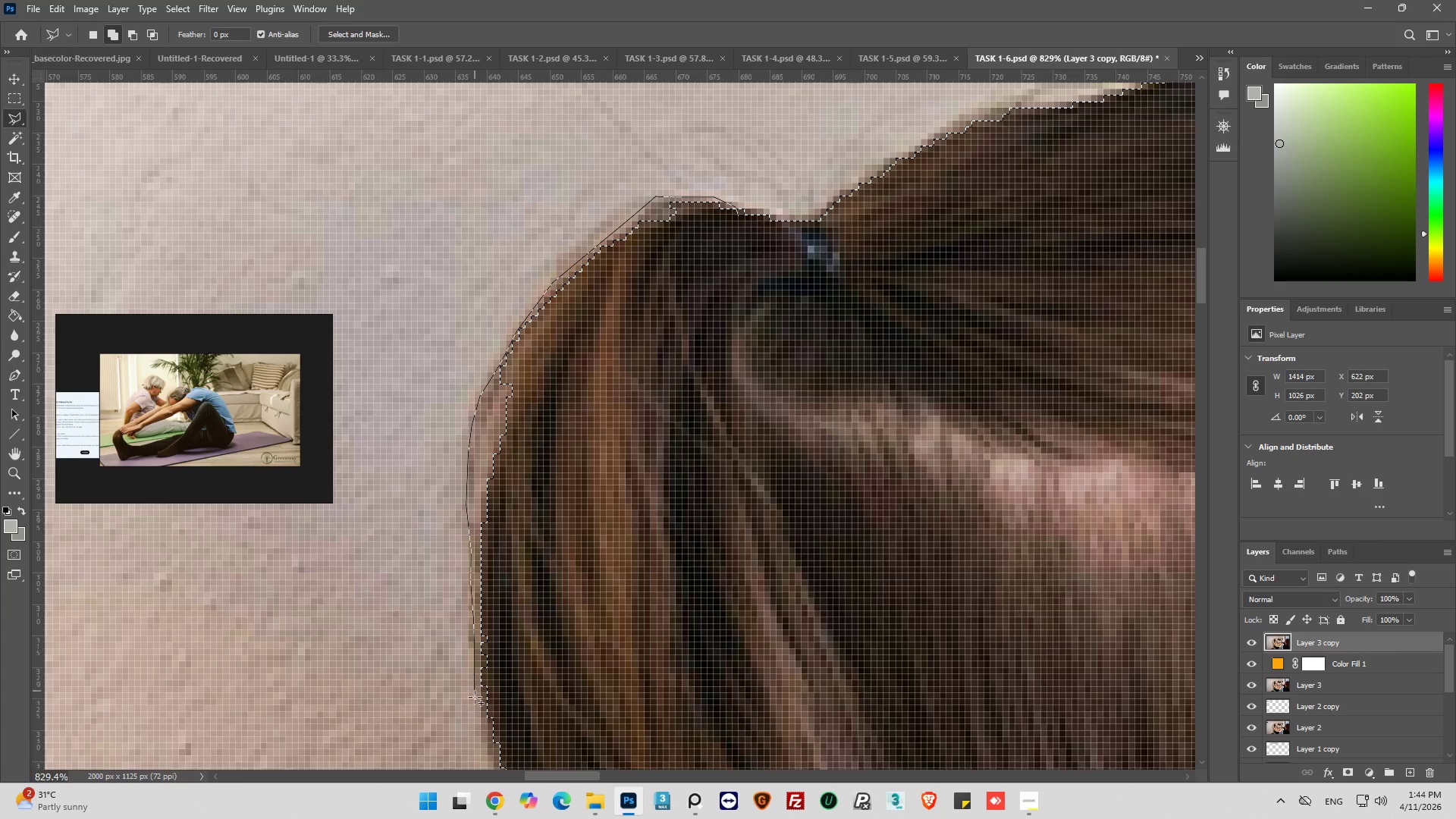 
left_click_drag(start_coordinate=[477, 702], to_coordinate=[477, 710])
 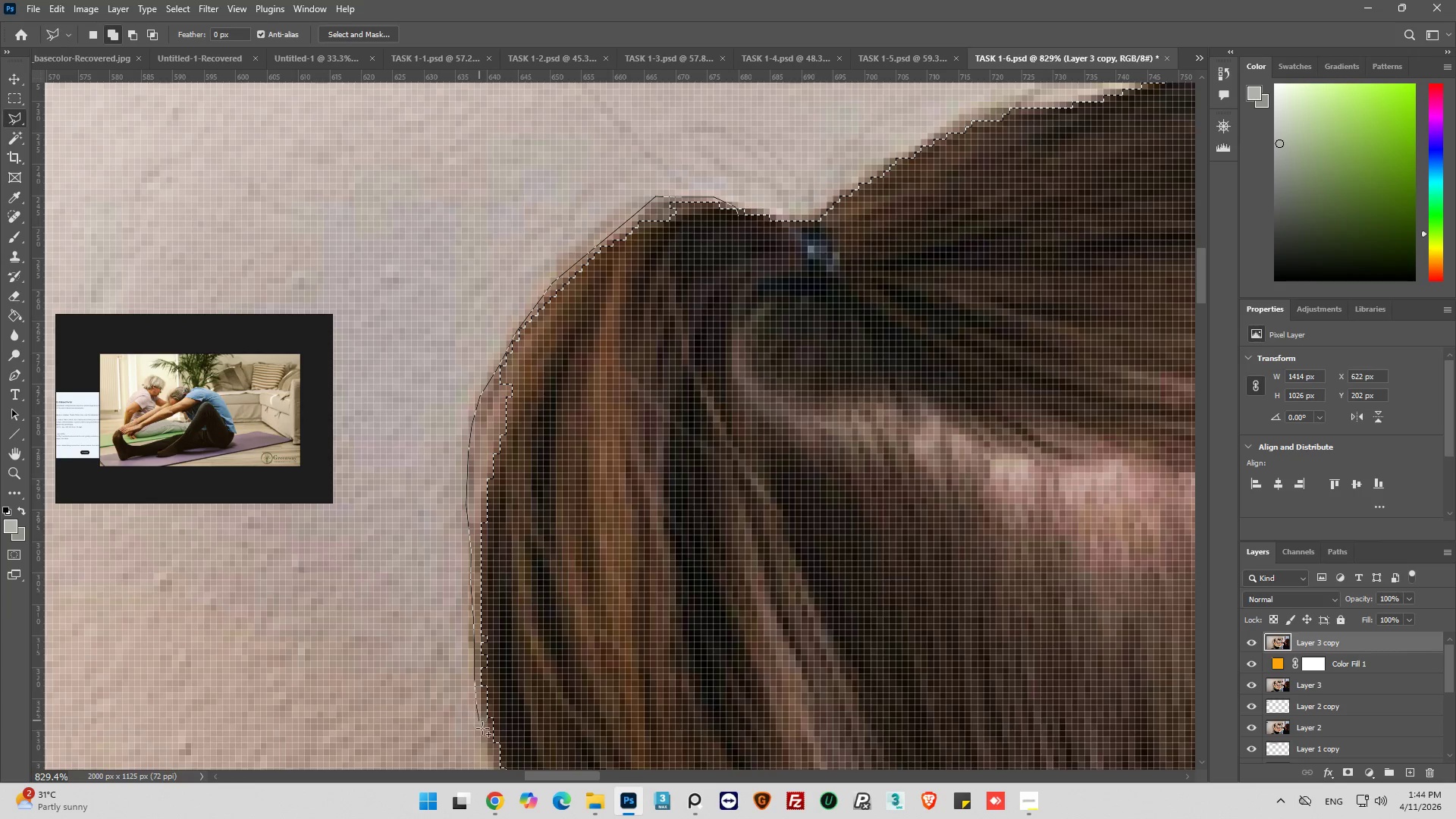 
left_click_drag(start_coordinate=[482, 727], to_coordinate=[485, 735])
 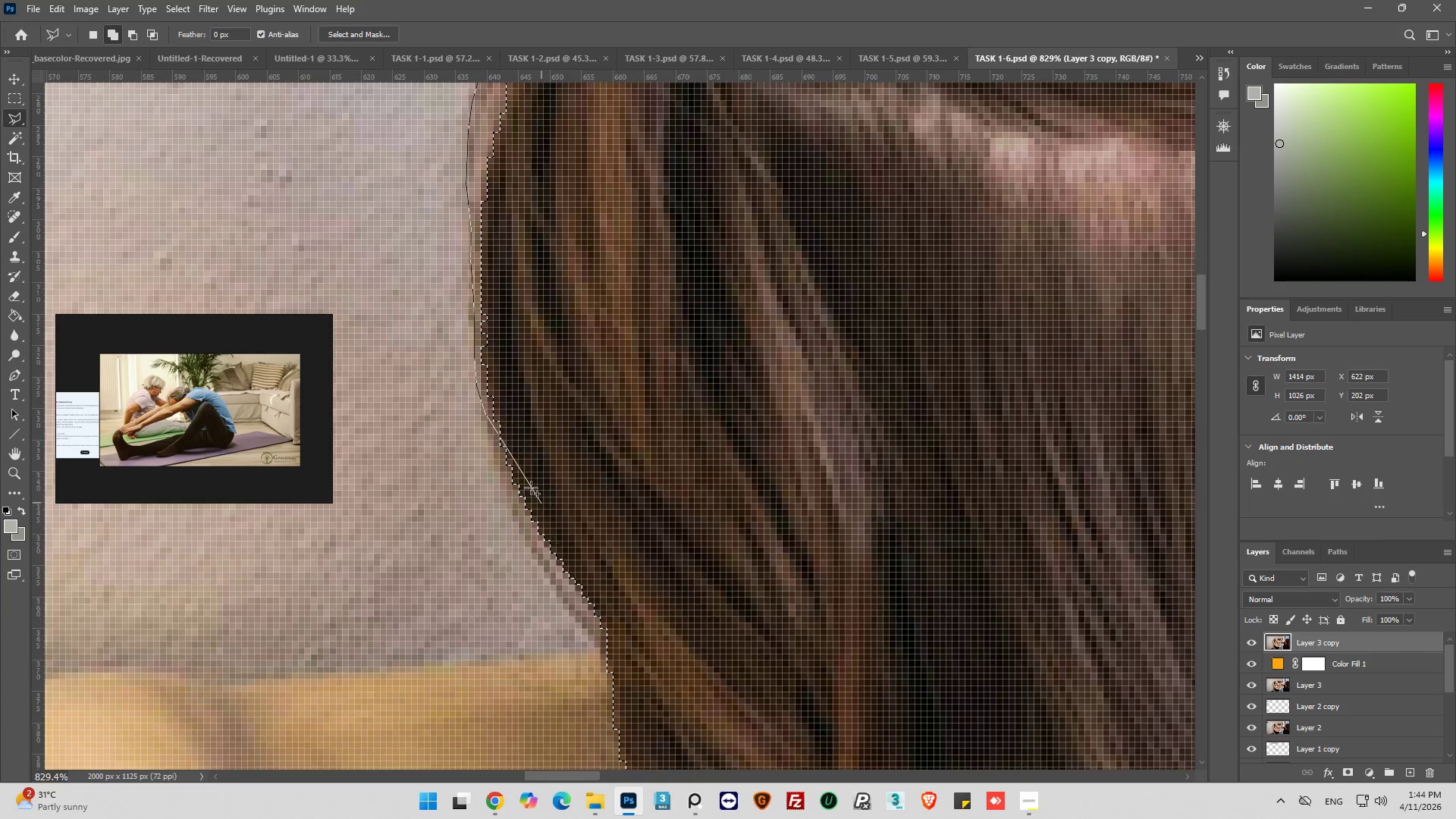 
left_click([499, 468])
 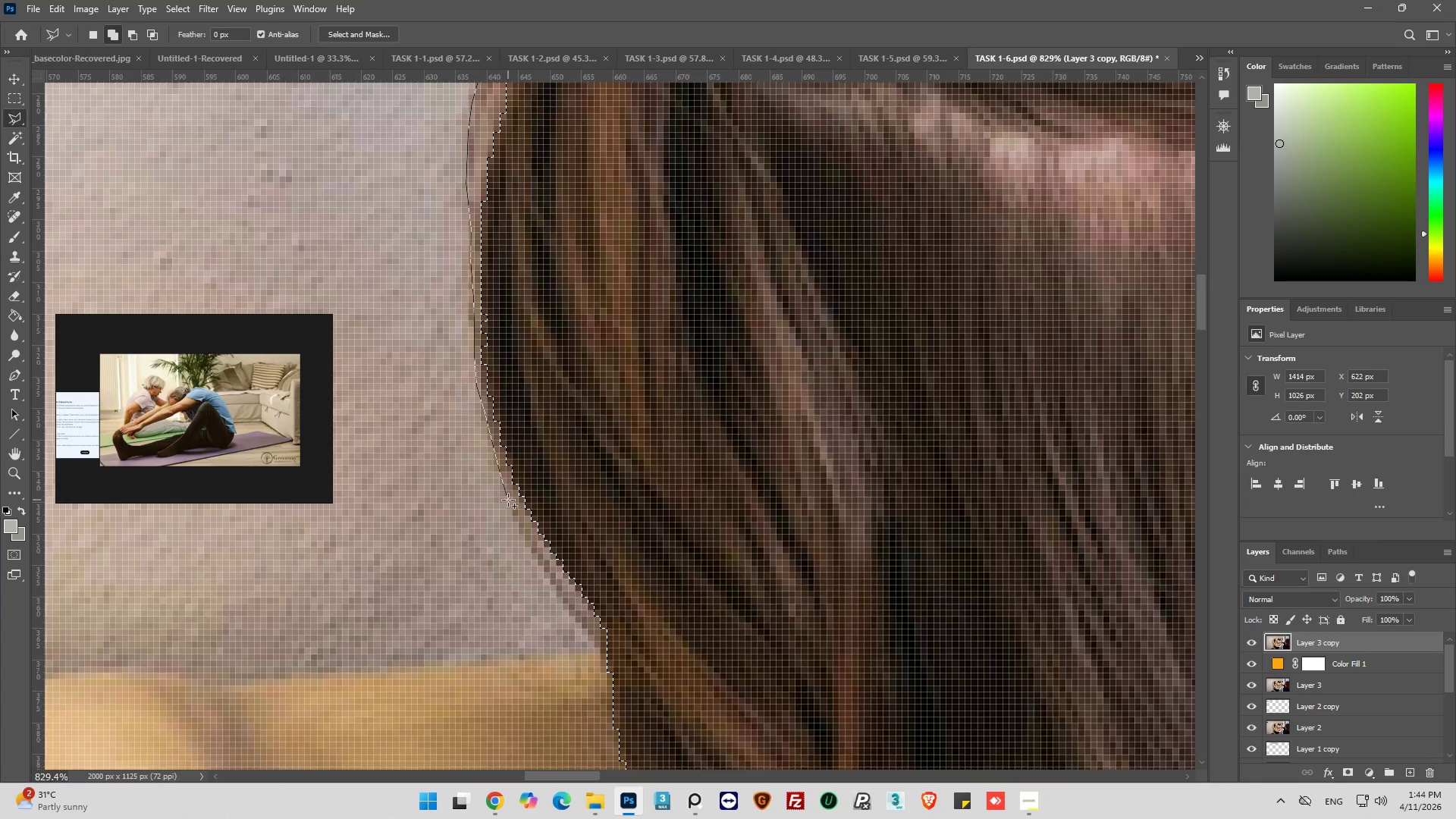 
double_click([508, 500])
 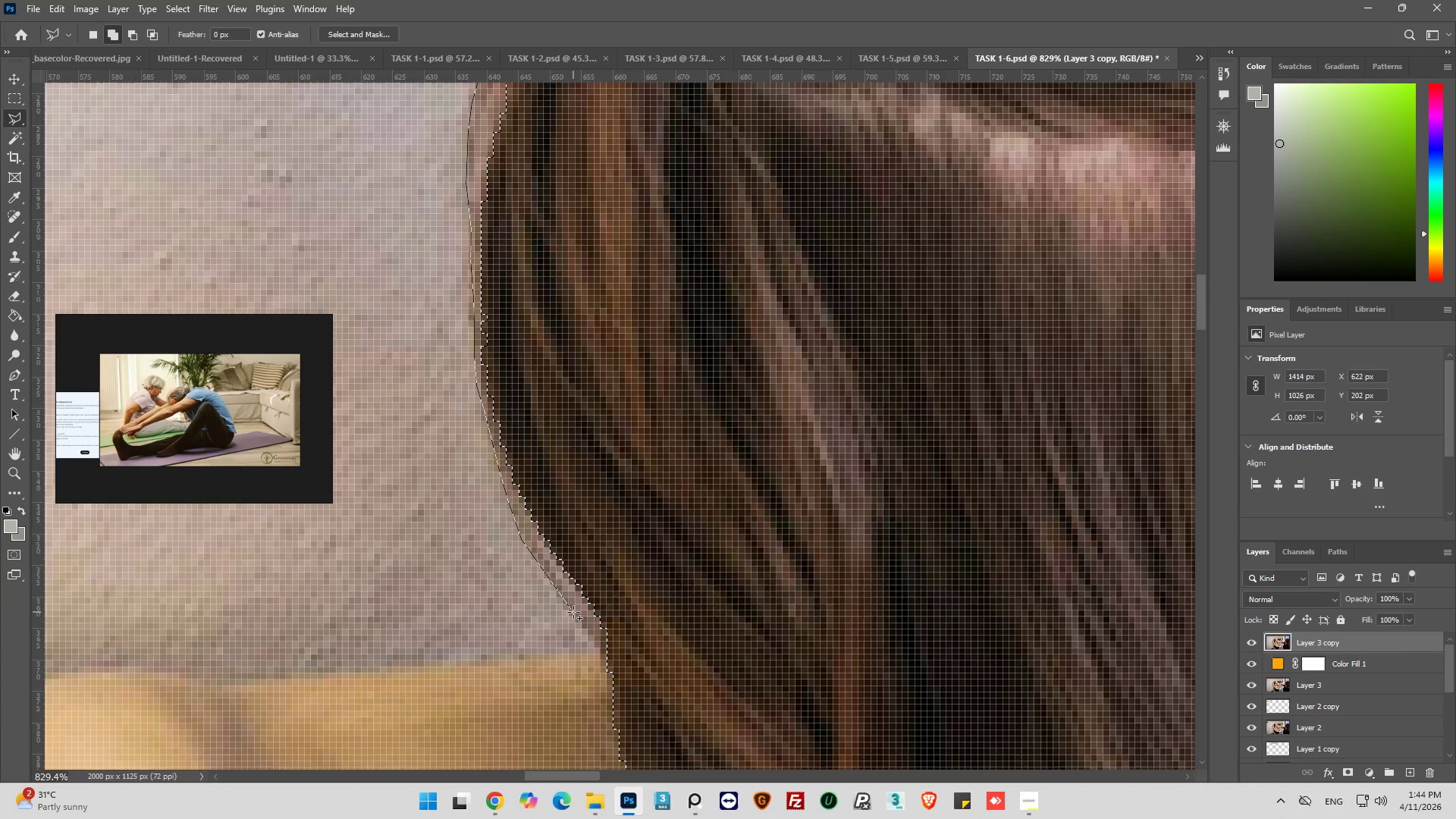 
left_click([570, 612])
 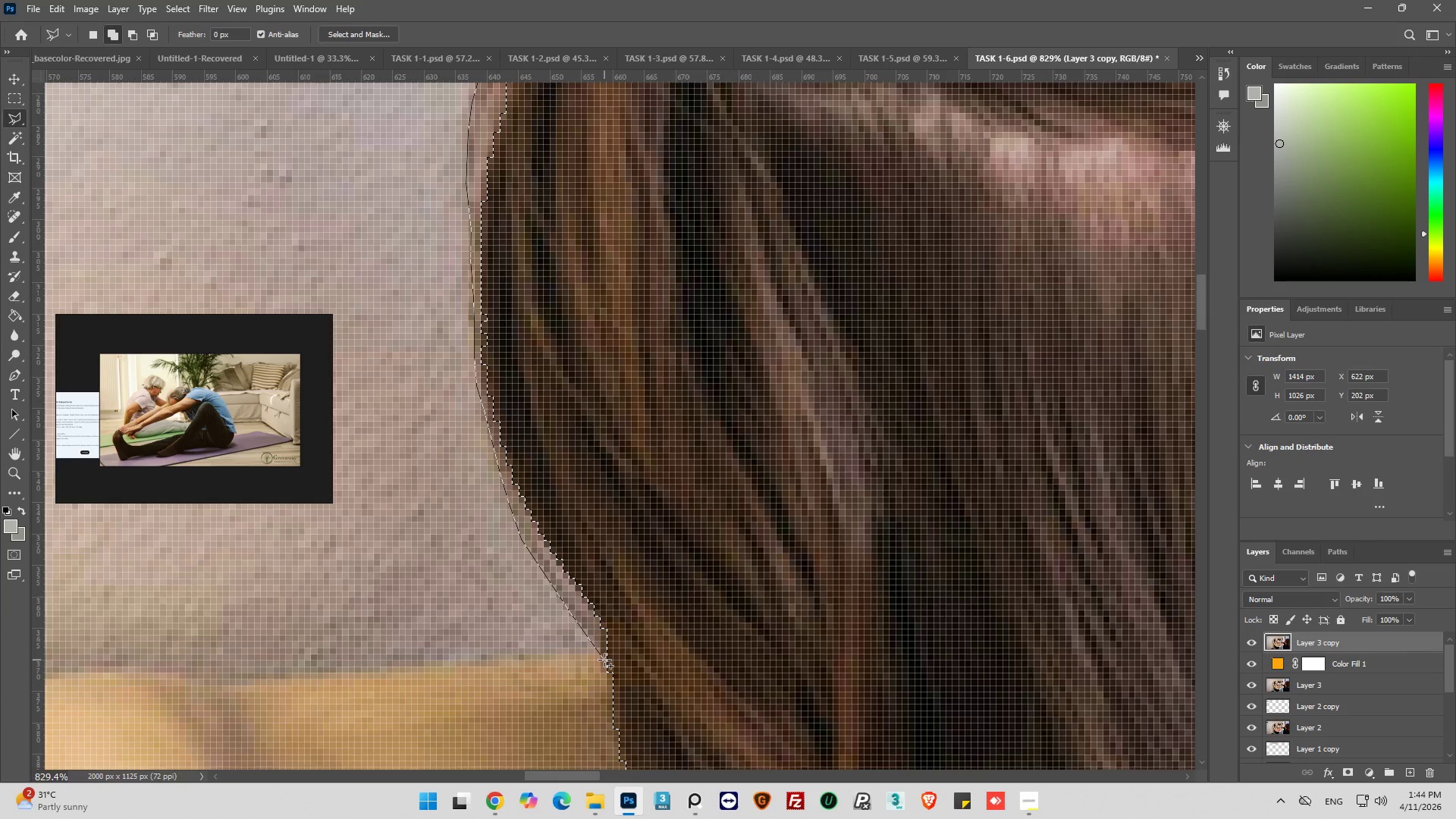 
left_click([605, 655])
 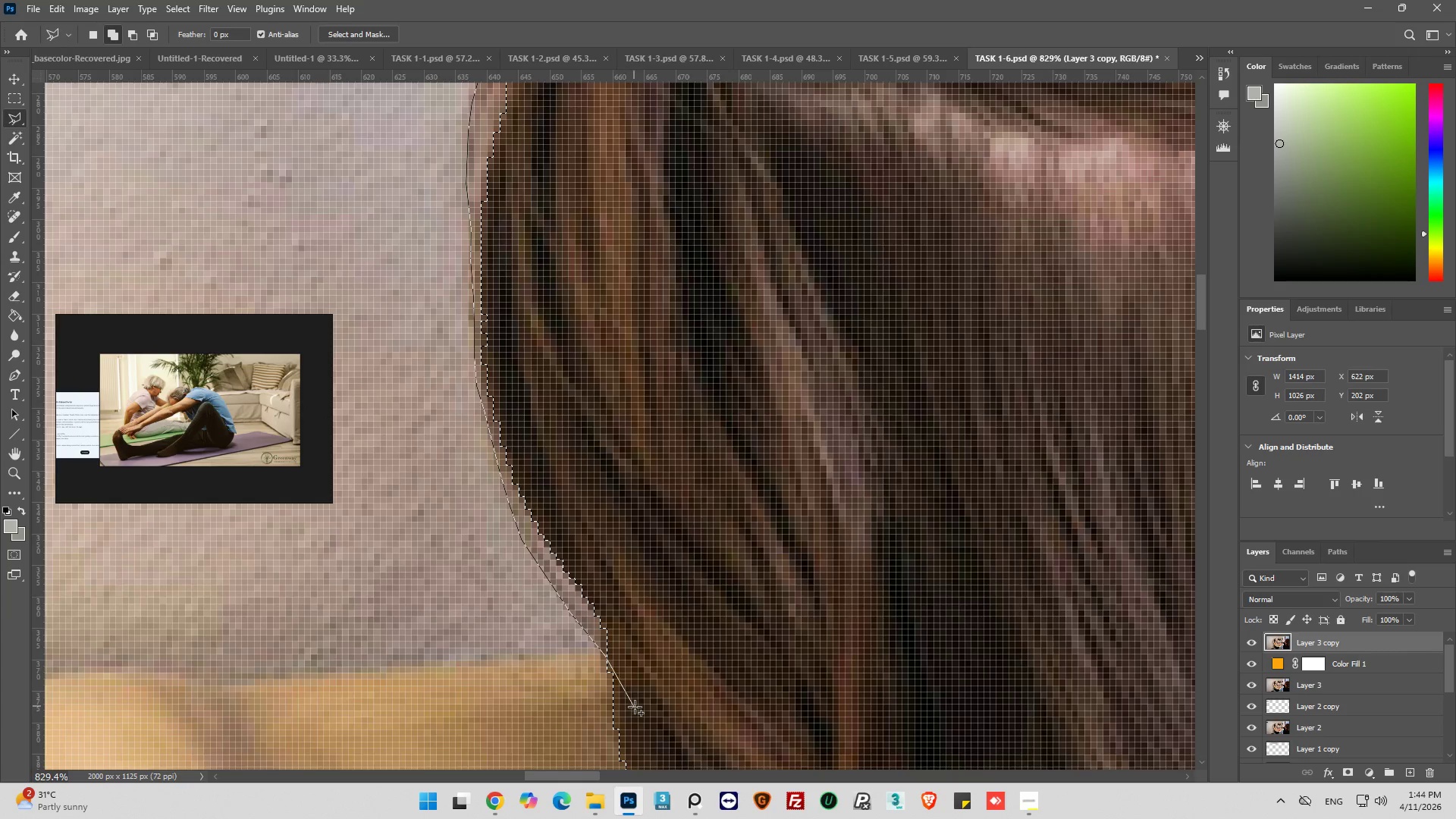 
left_click_drag(start_coordinate=[635, 707], to_coordinate=[646, 702])
 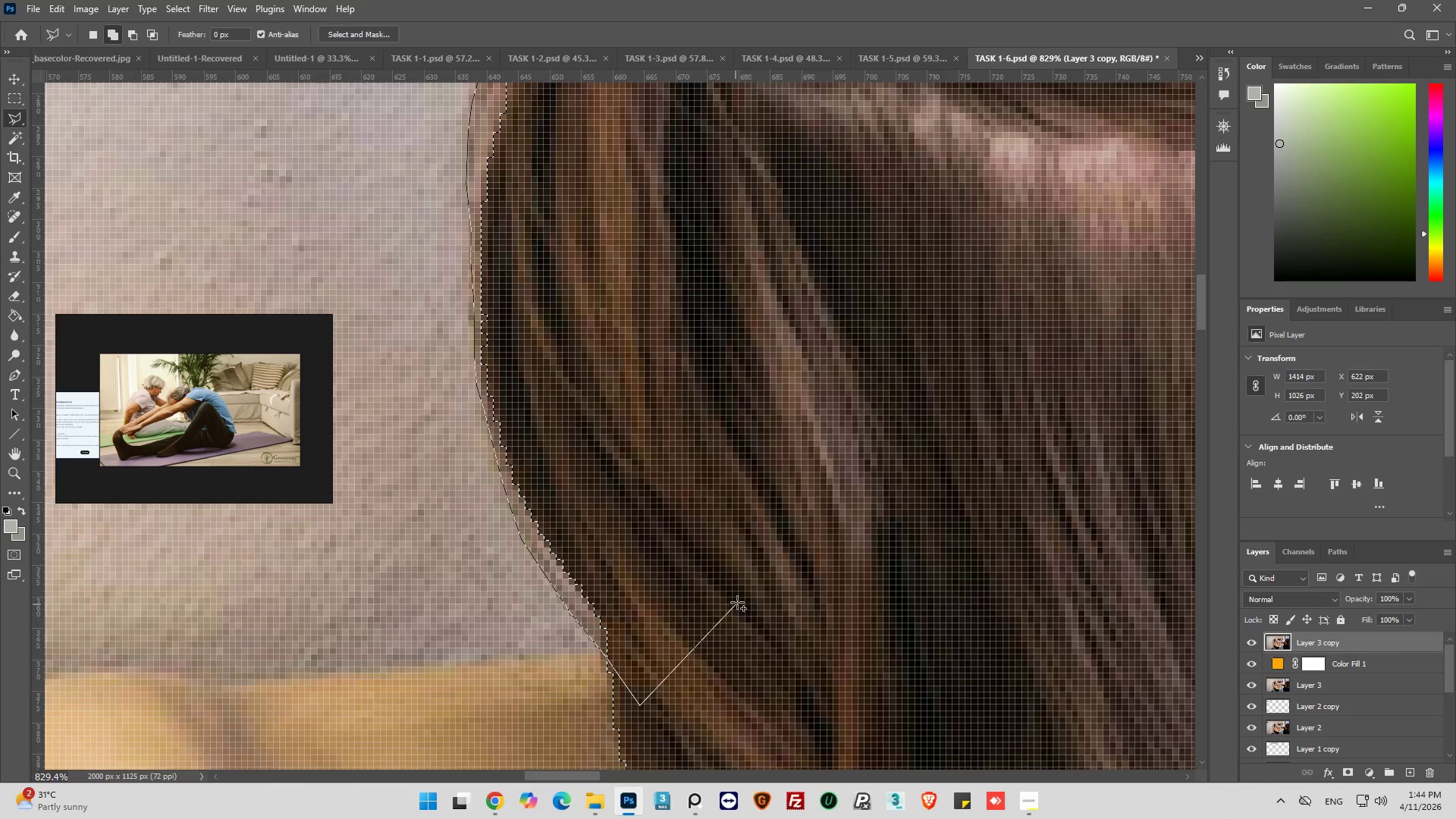 
left_click_drag(start_coordinate=[737, 602], to_coordinate=[739, 595])
 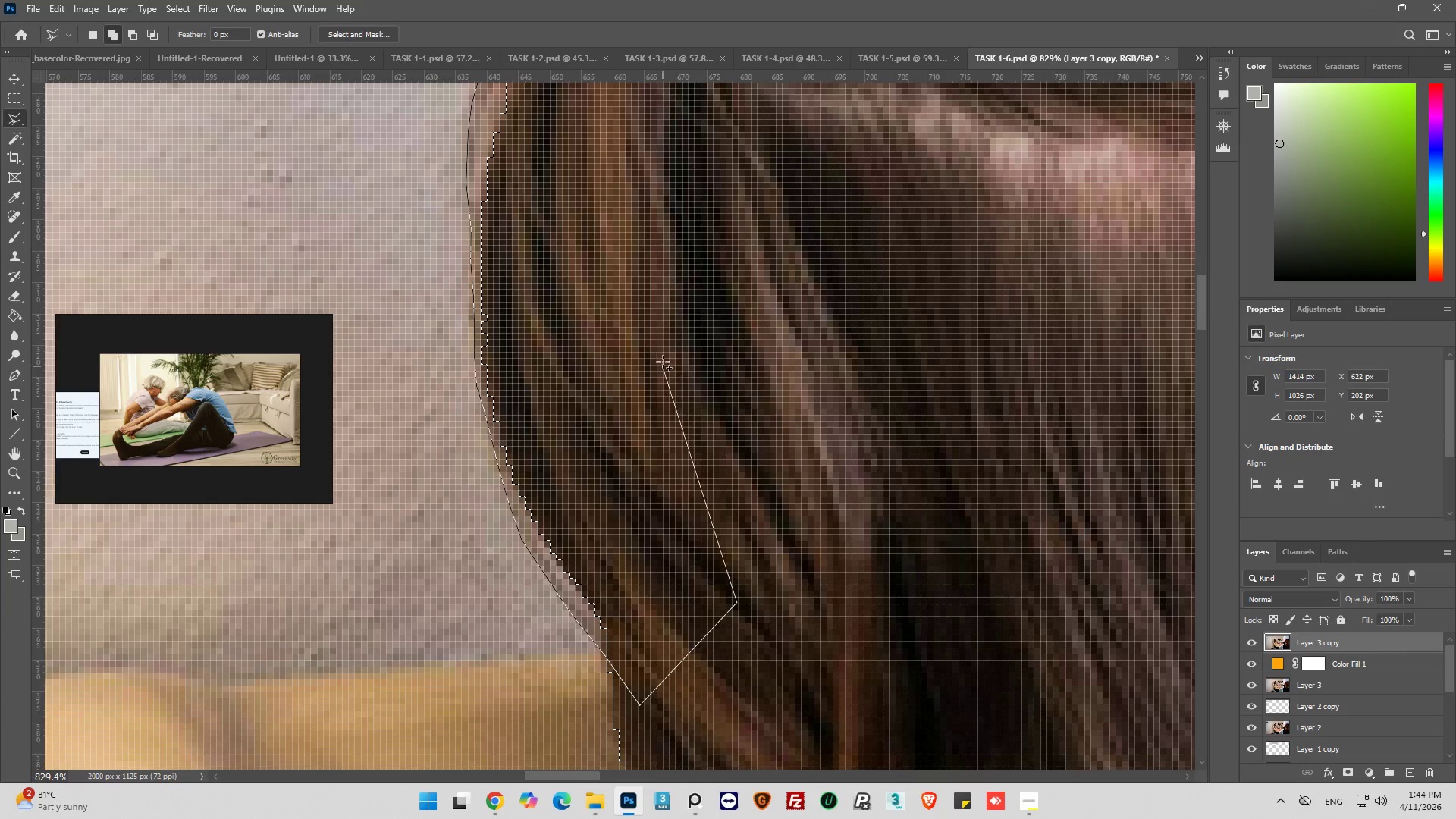 
left_click([662, 355])
 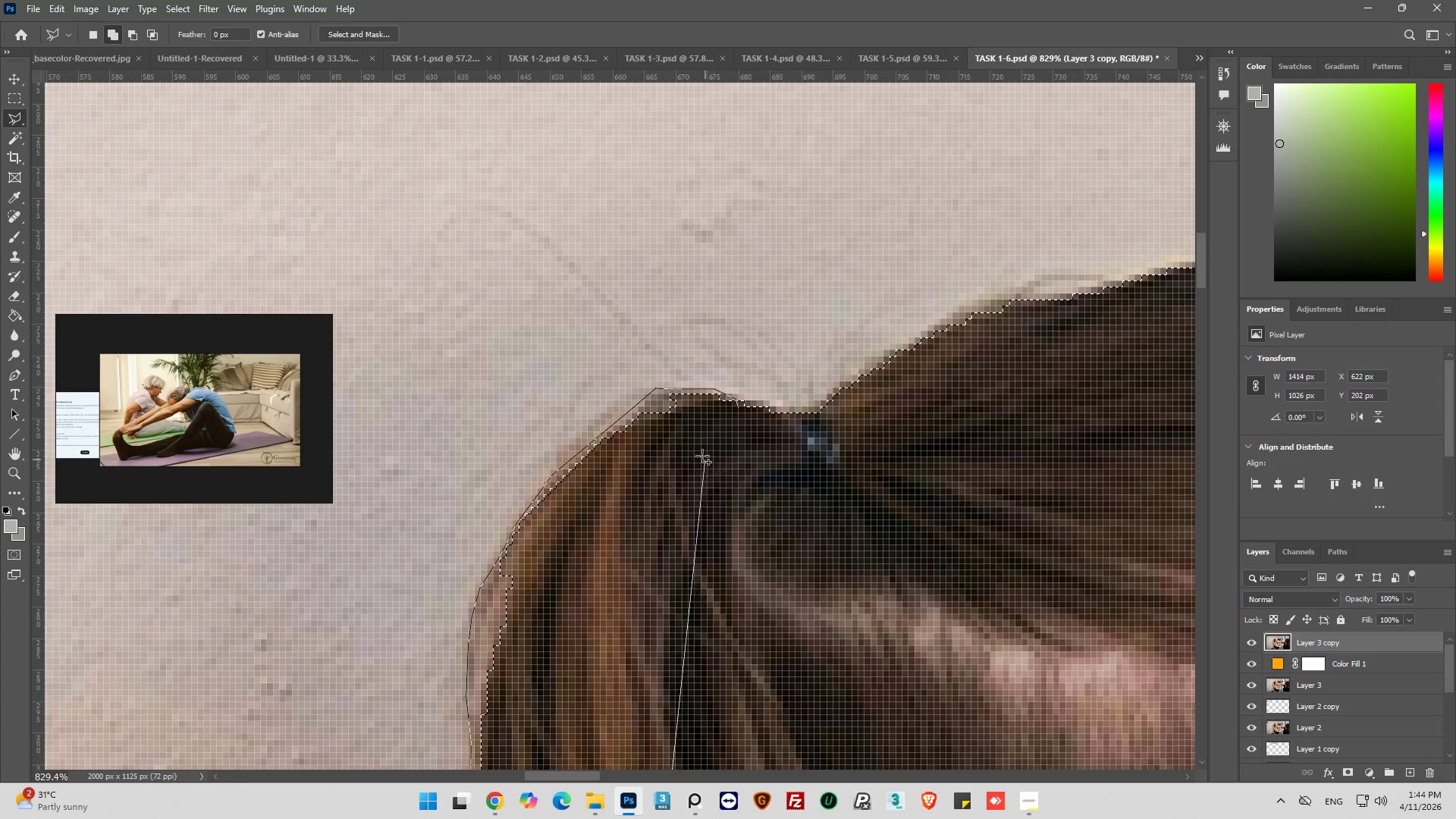 
left_click([739, 404])
 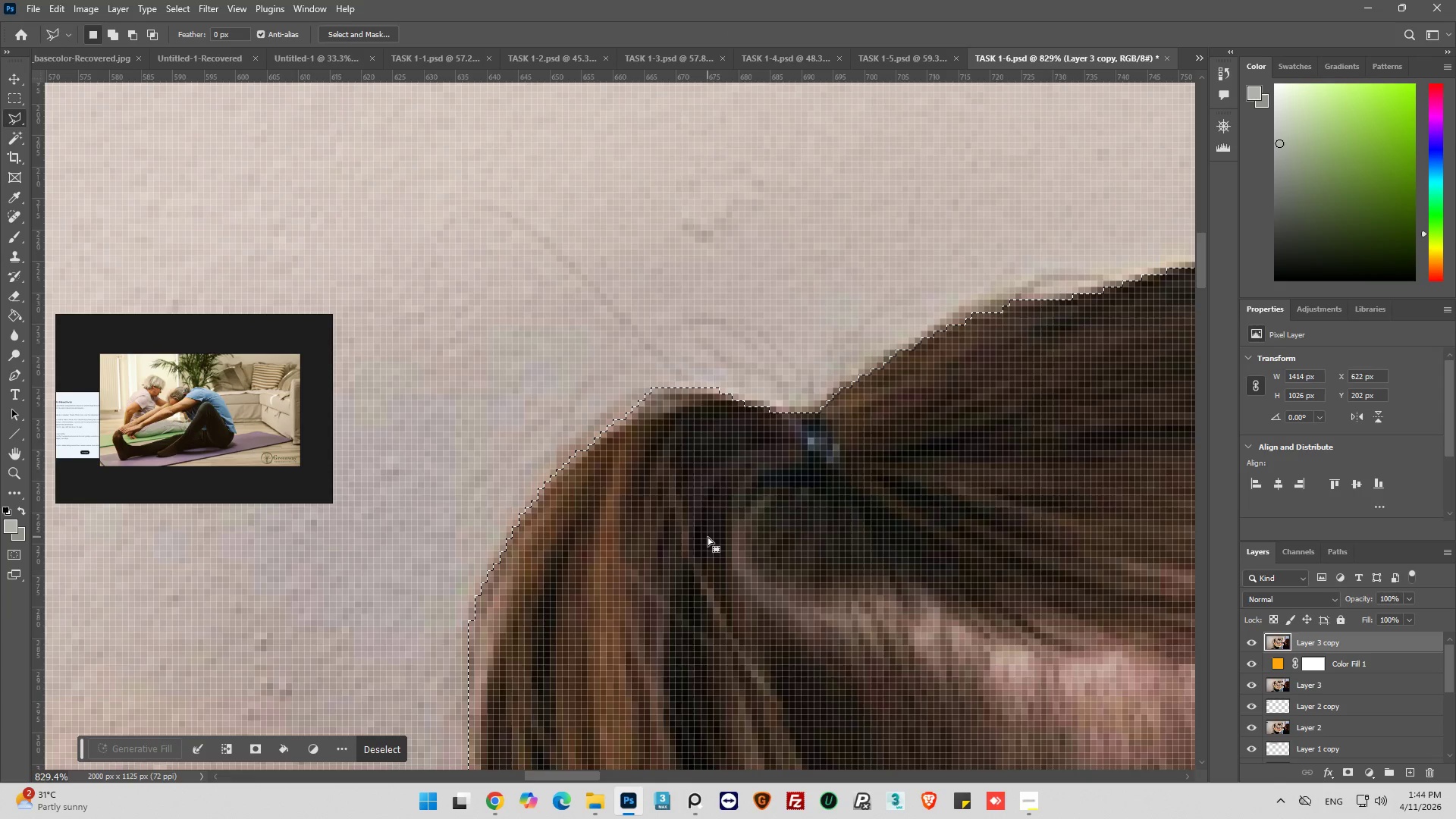 
hold_key(key=AltLeft, duration=0.53)
hold_key(key=AltLeft, duration=1.25)
scroll: coordinate [592, 444], scroll_direction: down, amount: 30.0
 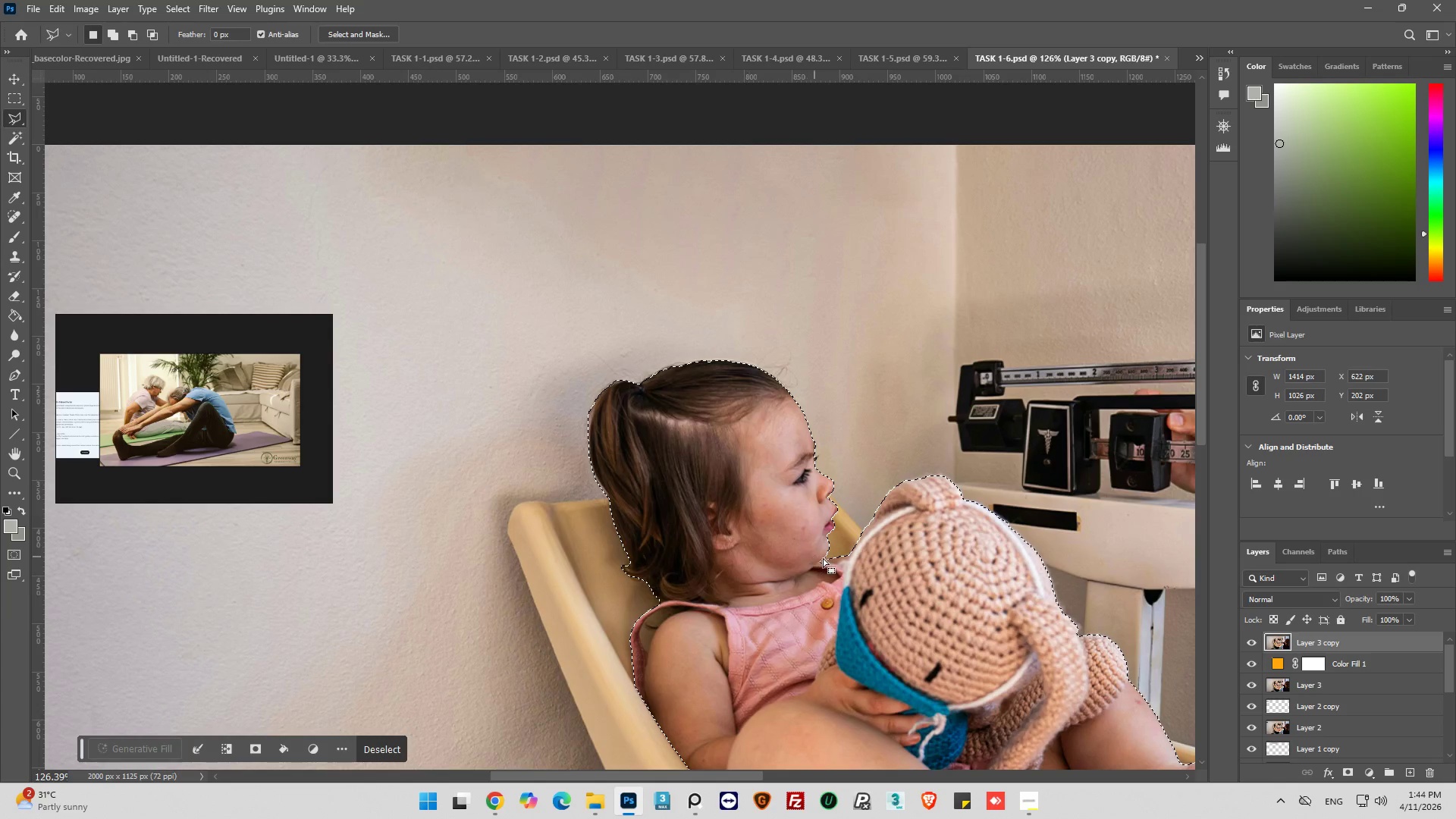 
hold_key(key=AltLeft, duration=0.69)
 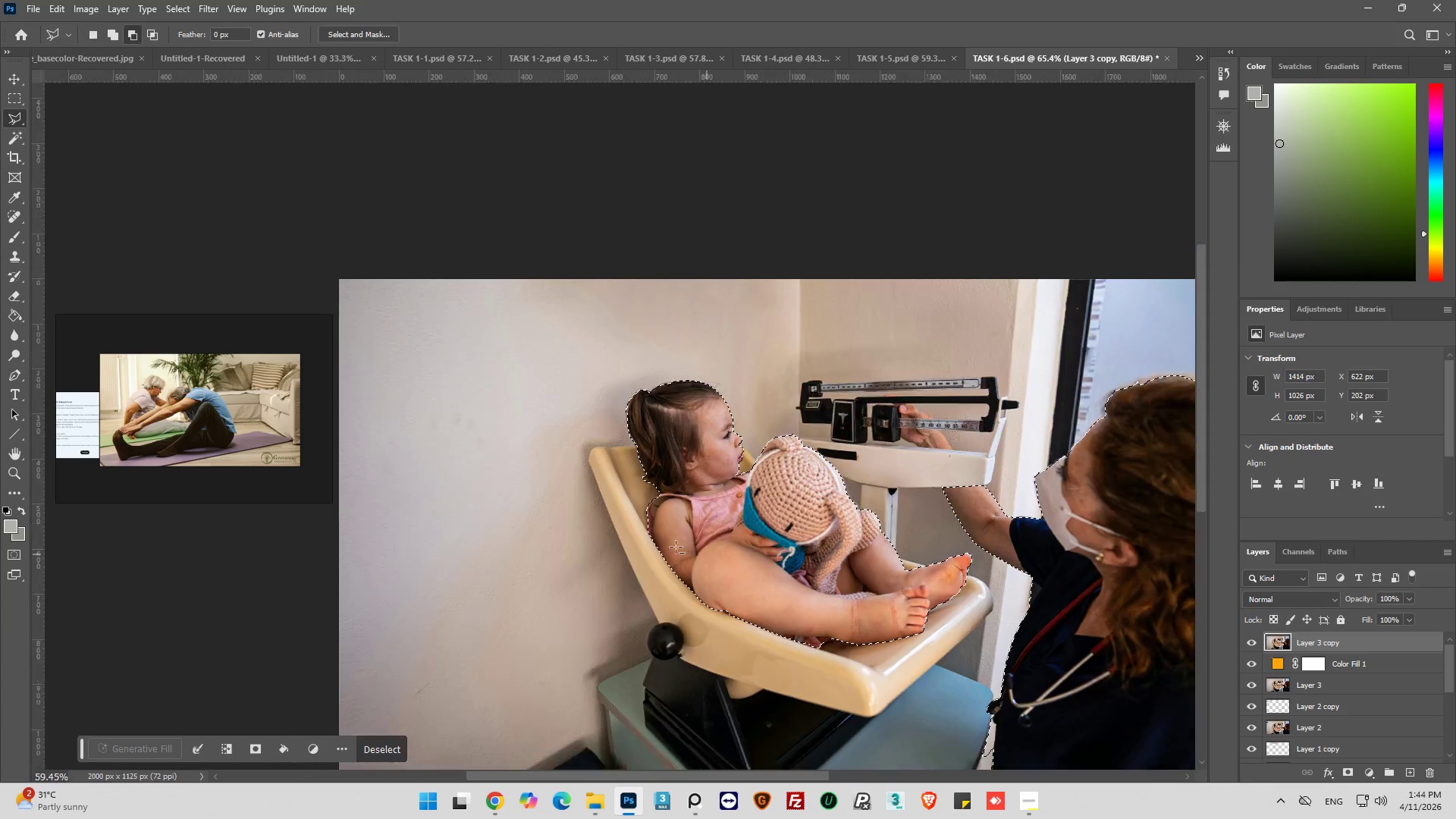 
key(Alt+AltLeft)
 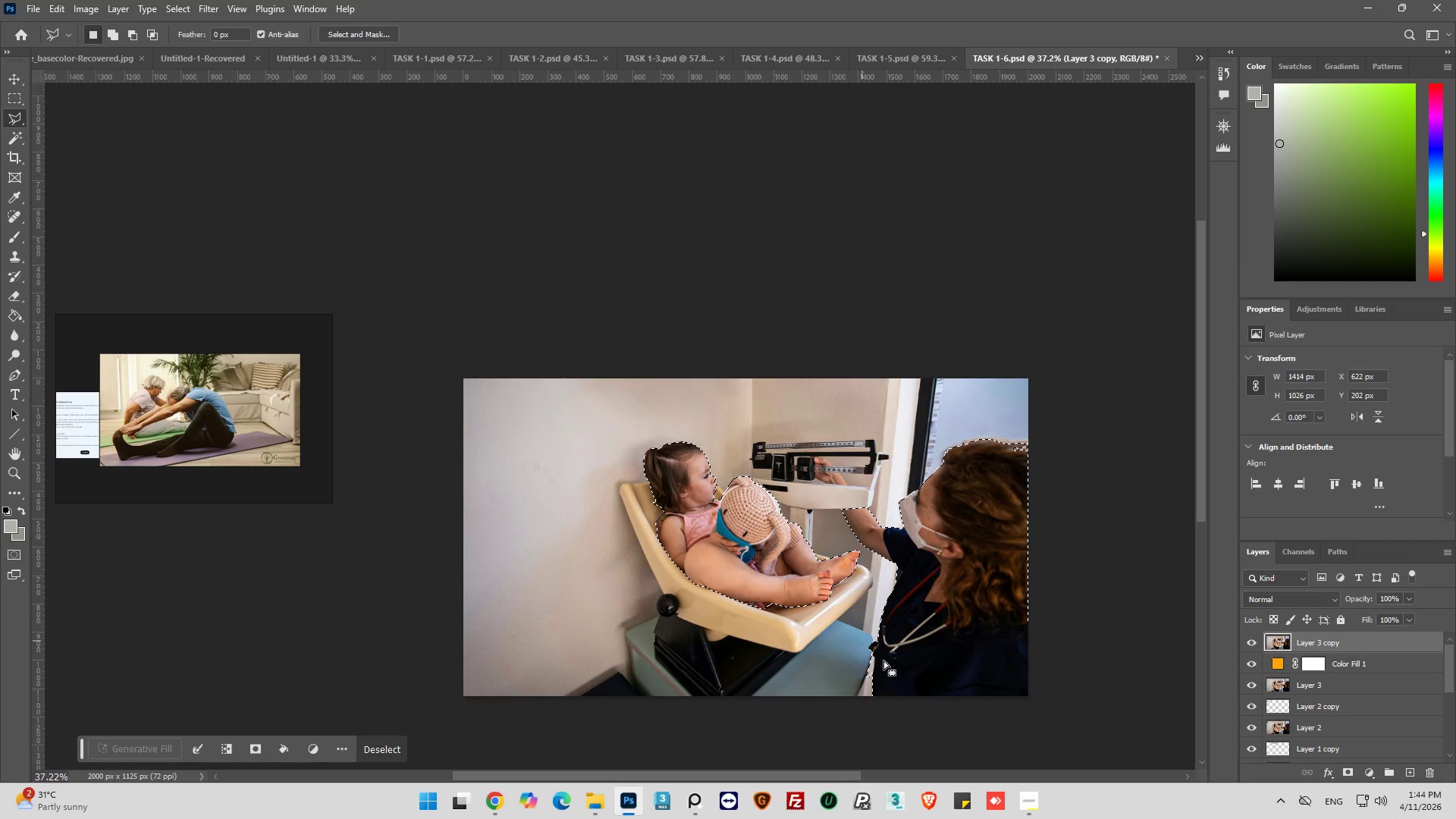 
scroll: coordinate [663, 541], scroll_direction: down, amount: 20.0
 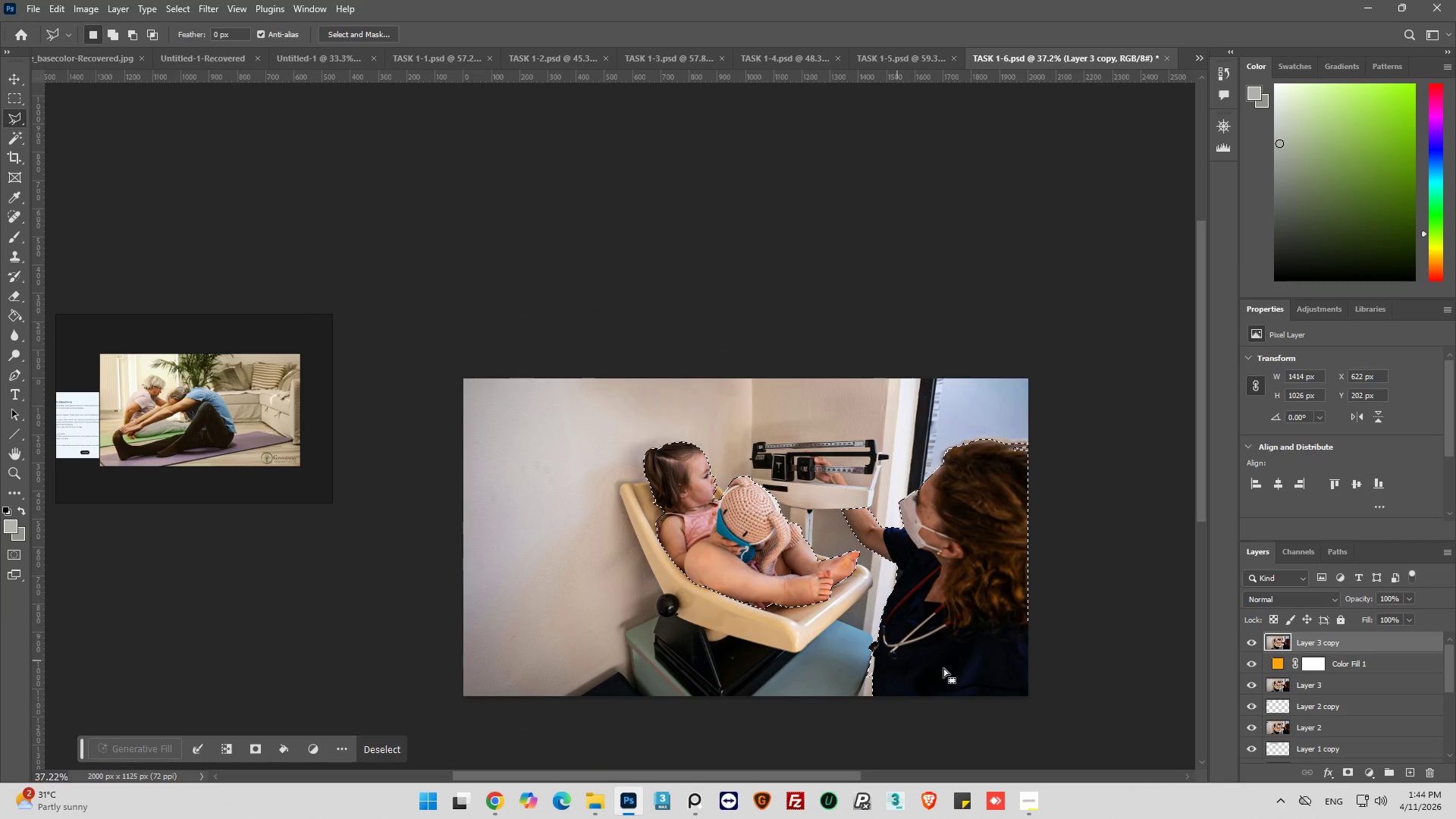 
hold_key(key=AltLeft, duration=0.52)
 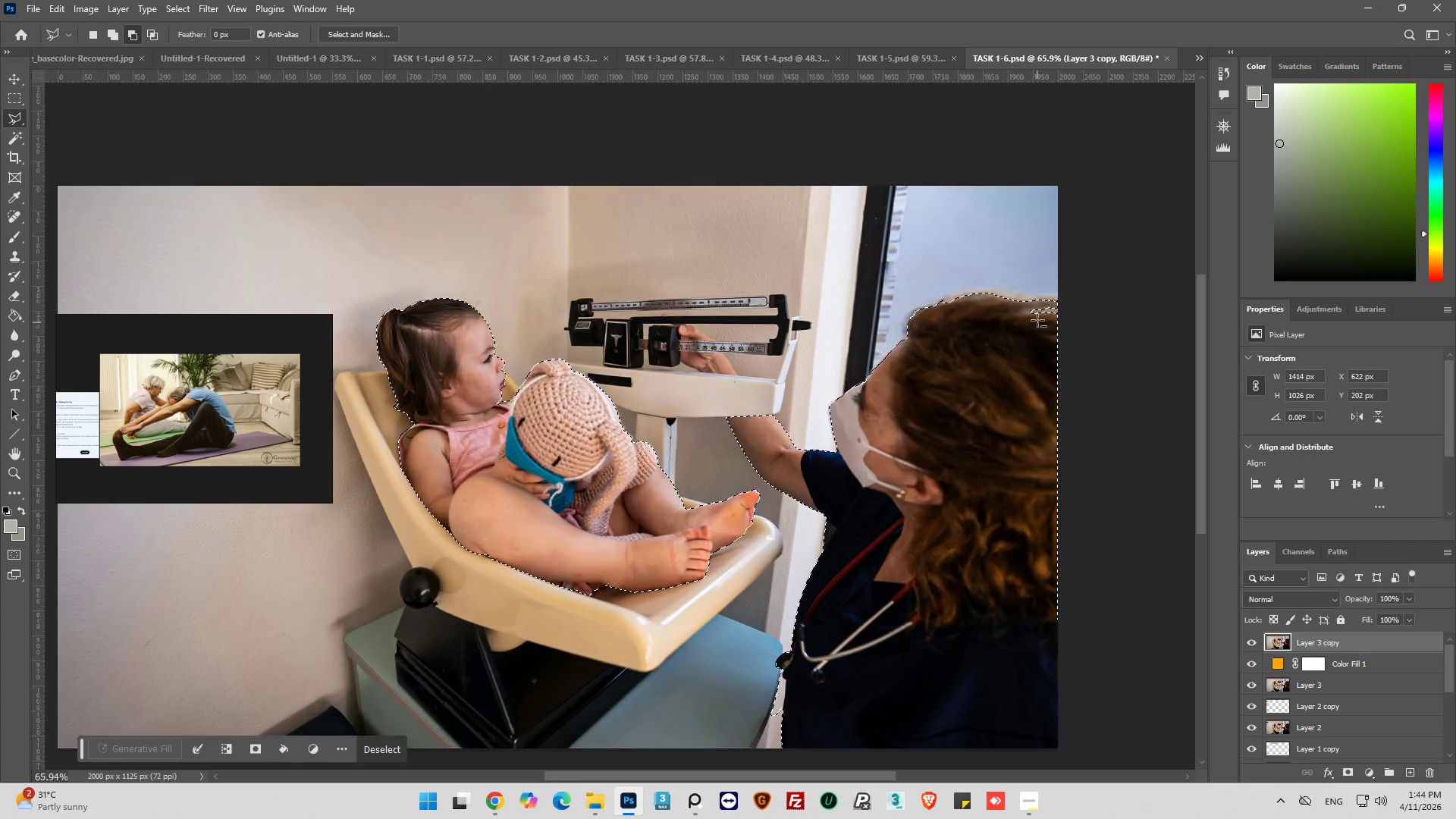 
hold_key(key=AltLeft, duration=1.06)
 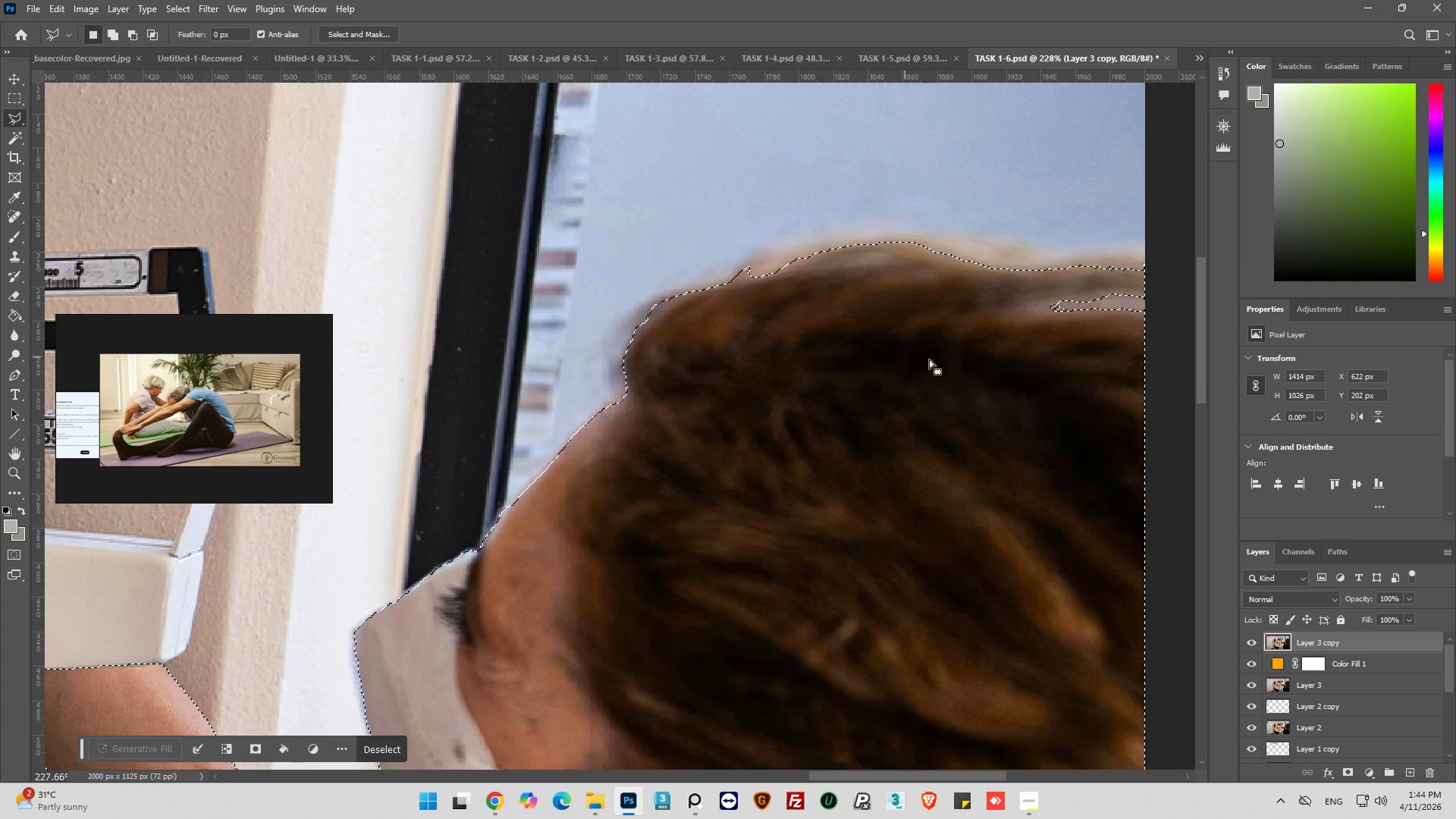 
scroll: coordinate [1078, 299], scroll_direction: up, amount: 19.0
 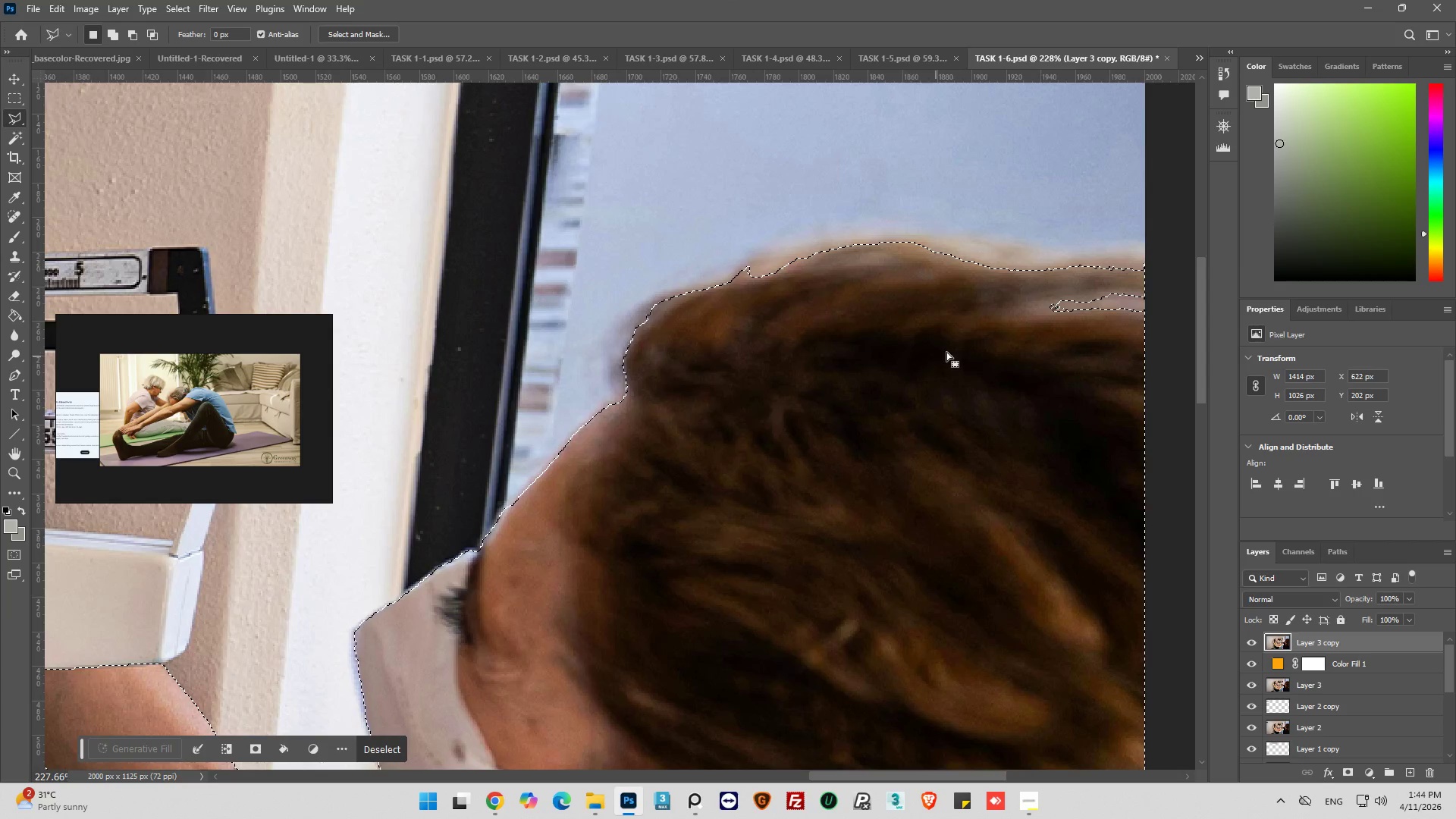 
hold_key(key=AltLeft, duration=0.36)
scroll: coordinate [908, 341], scroll_direction: down, amount: 3.0
 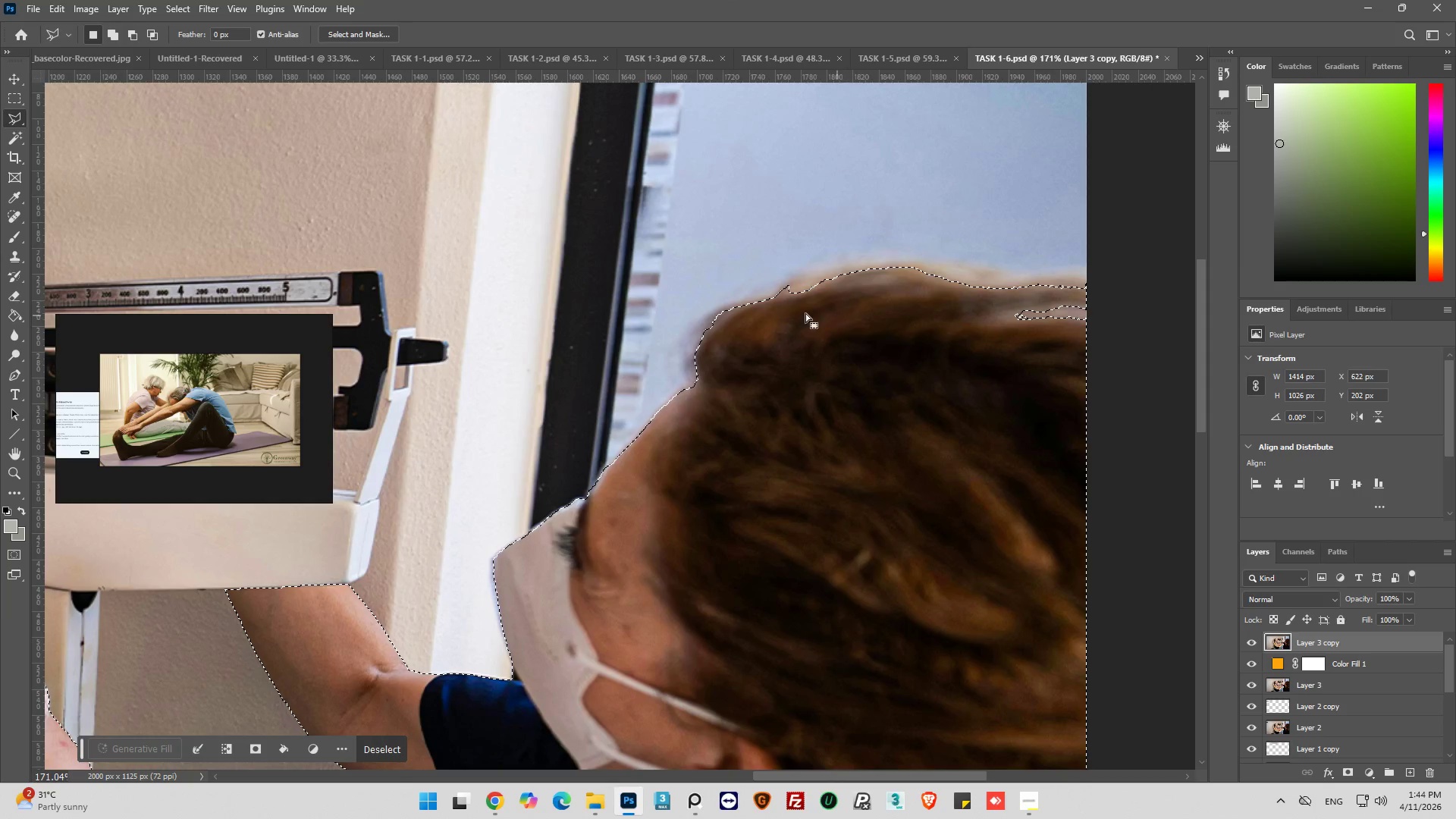 
hold_key(key=AltLeft, duration=0.33)
 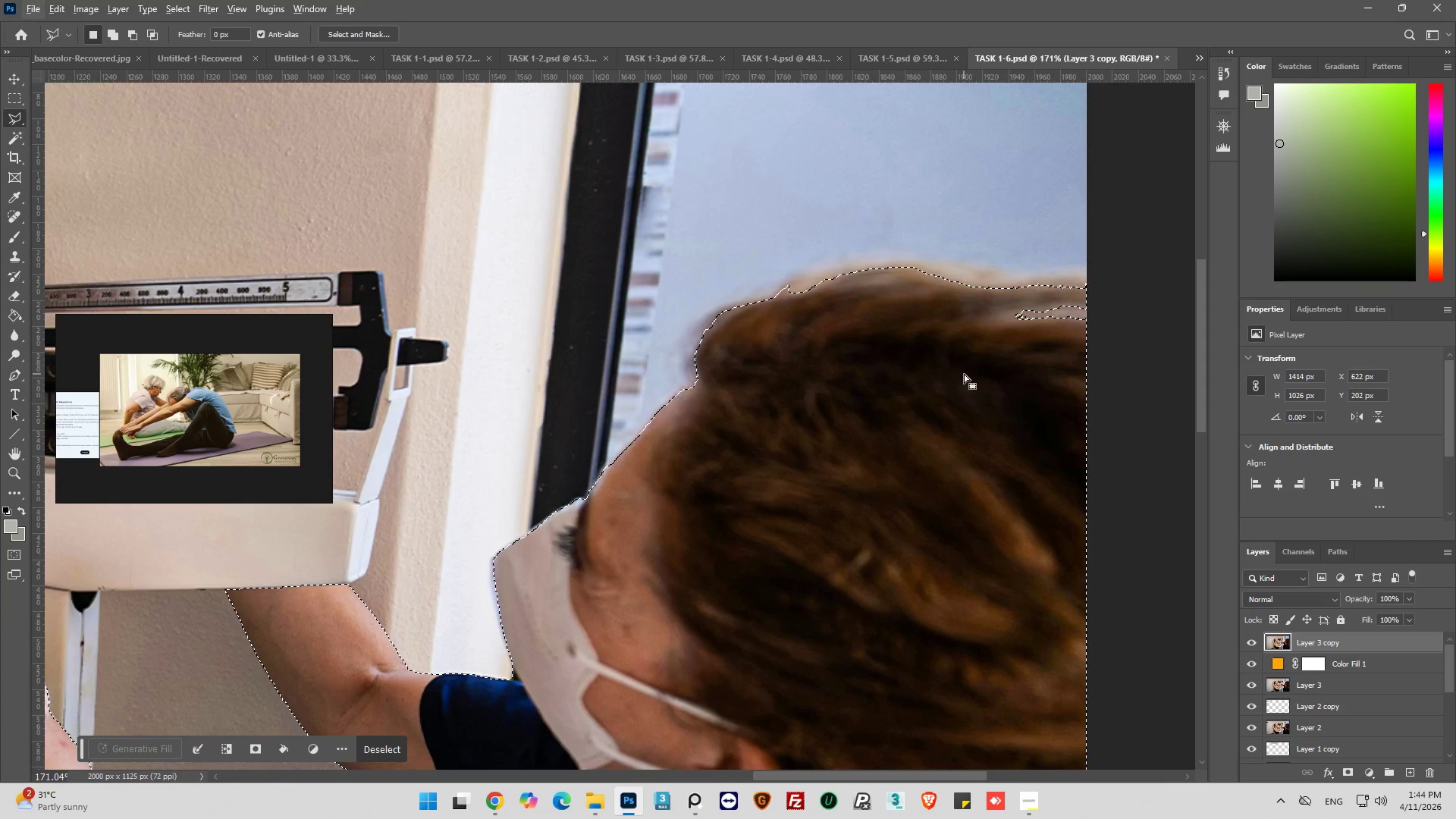 
hold_key(key=ShiftLeft, duration=1.0)
left_click([973, 353])
 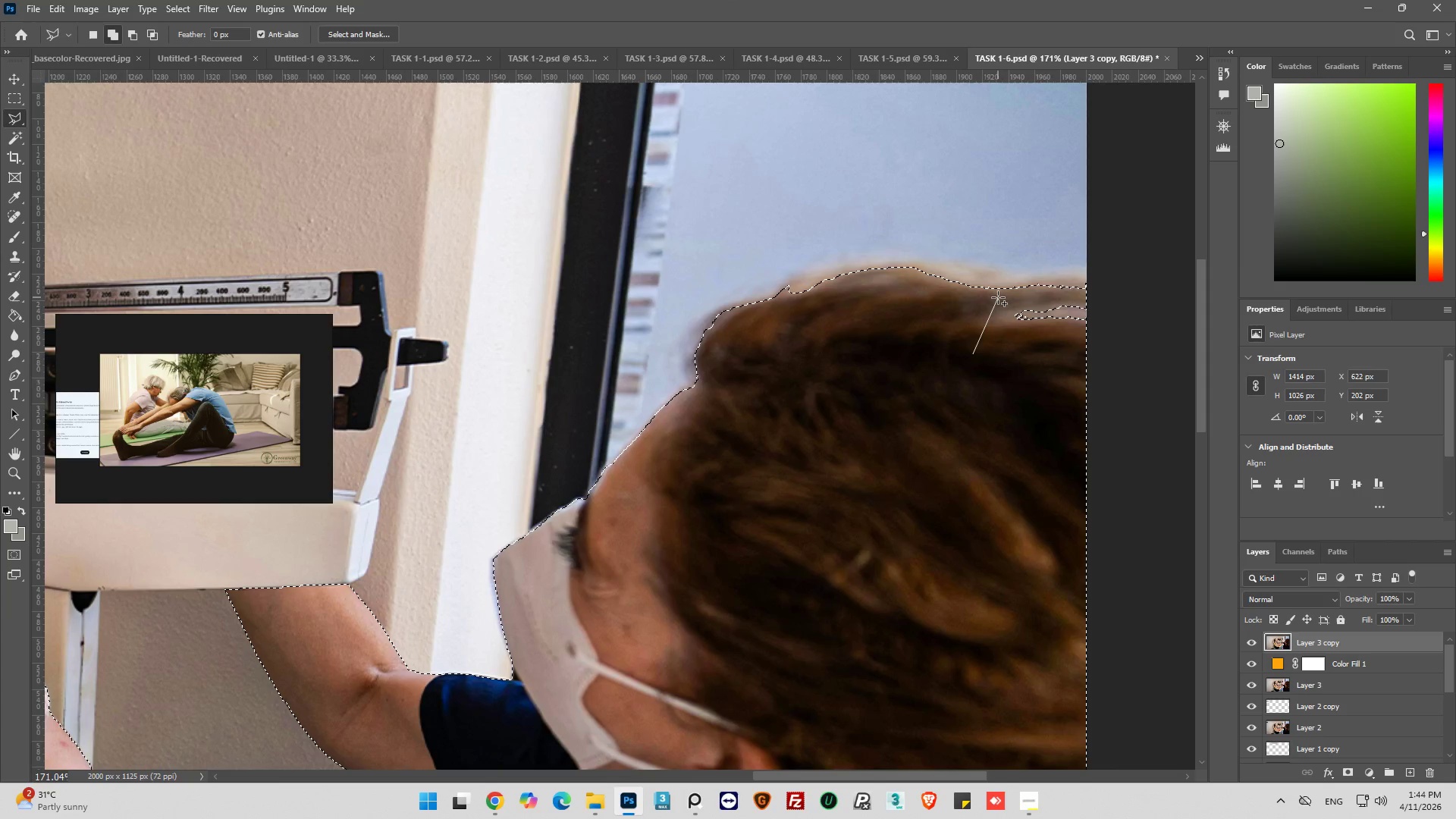 
left_click([998, 297])
 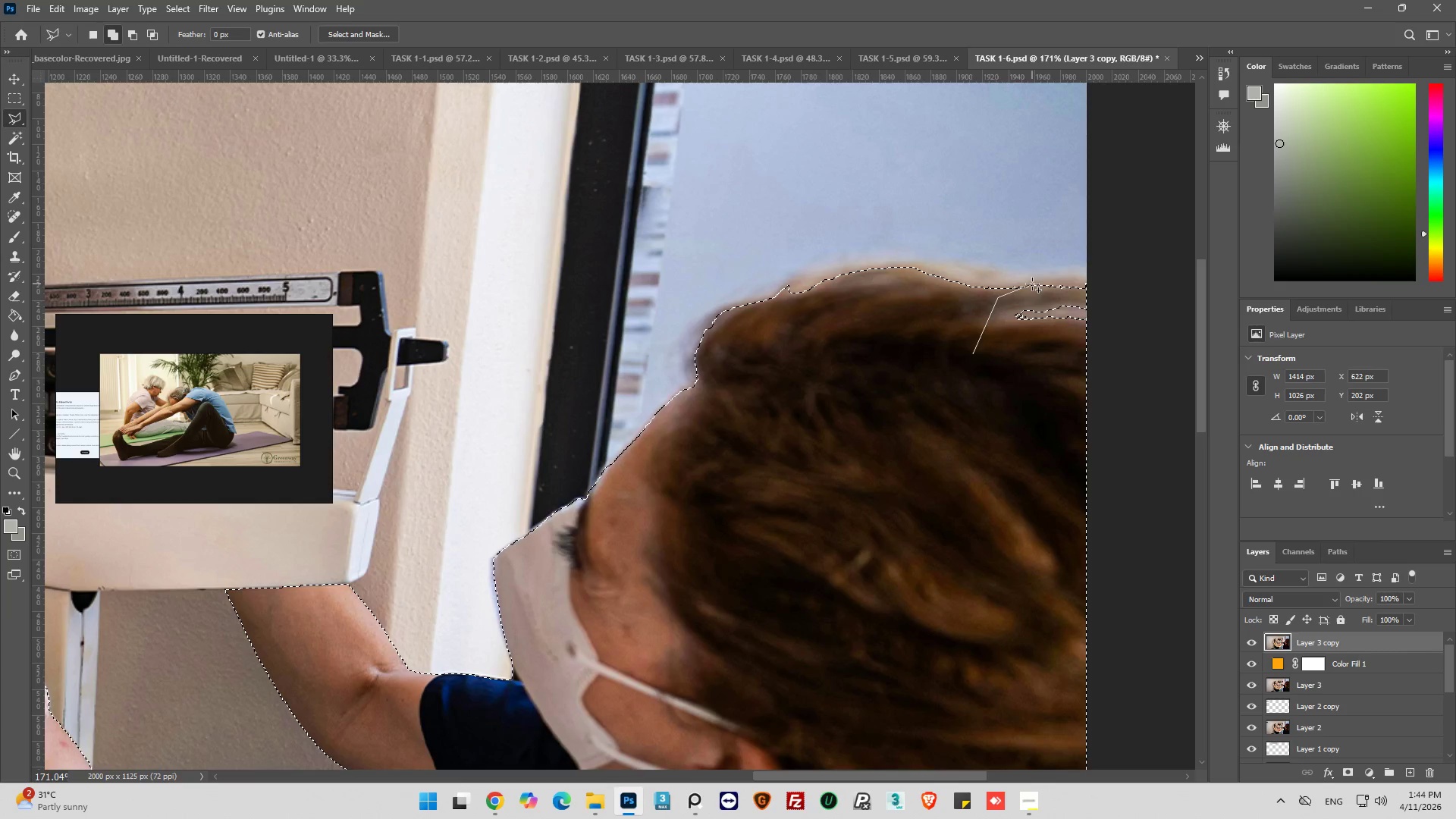 
left_click_drag(start_coordinate=[1049, 277], to_coordinate=[1055, 277])
 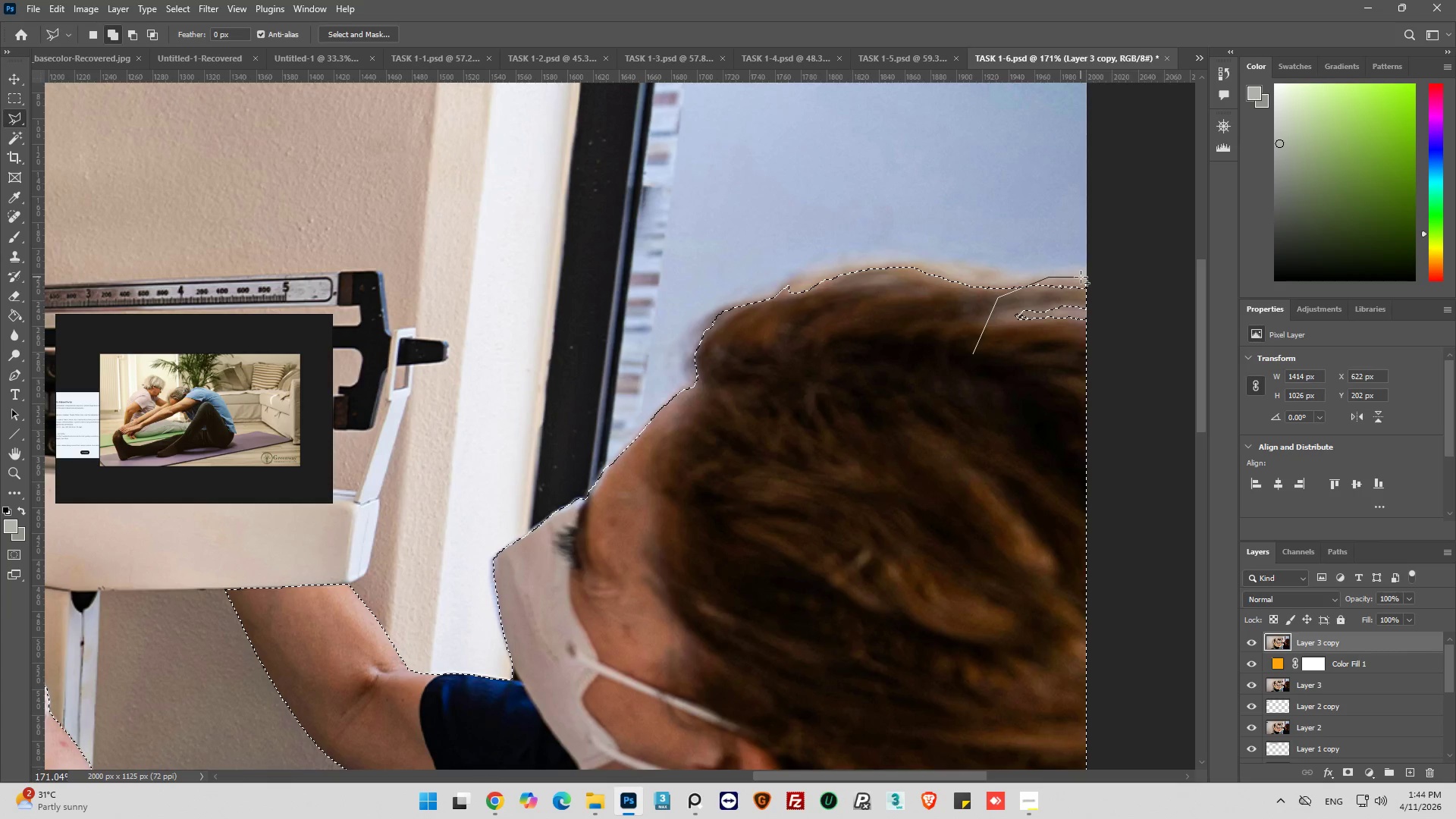 
left_click_drag(start_coordinate=[1081, 277], to_coordinate=[1084, 275])
 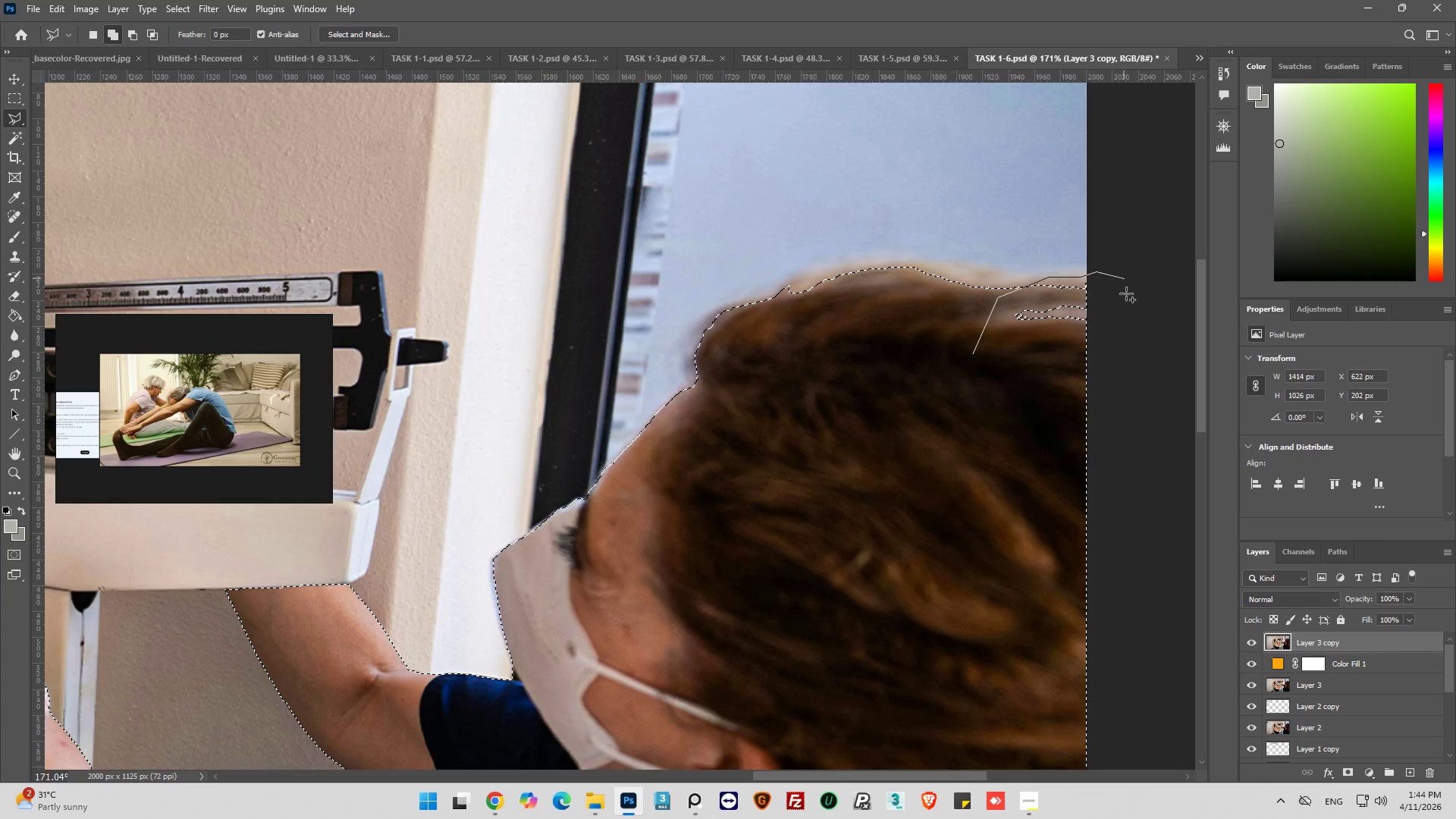 
left_click_drag(start_coordinate=[1136, 334], to_coordinate=[1150, 417])
 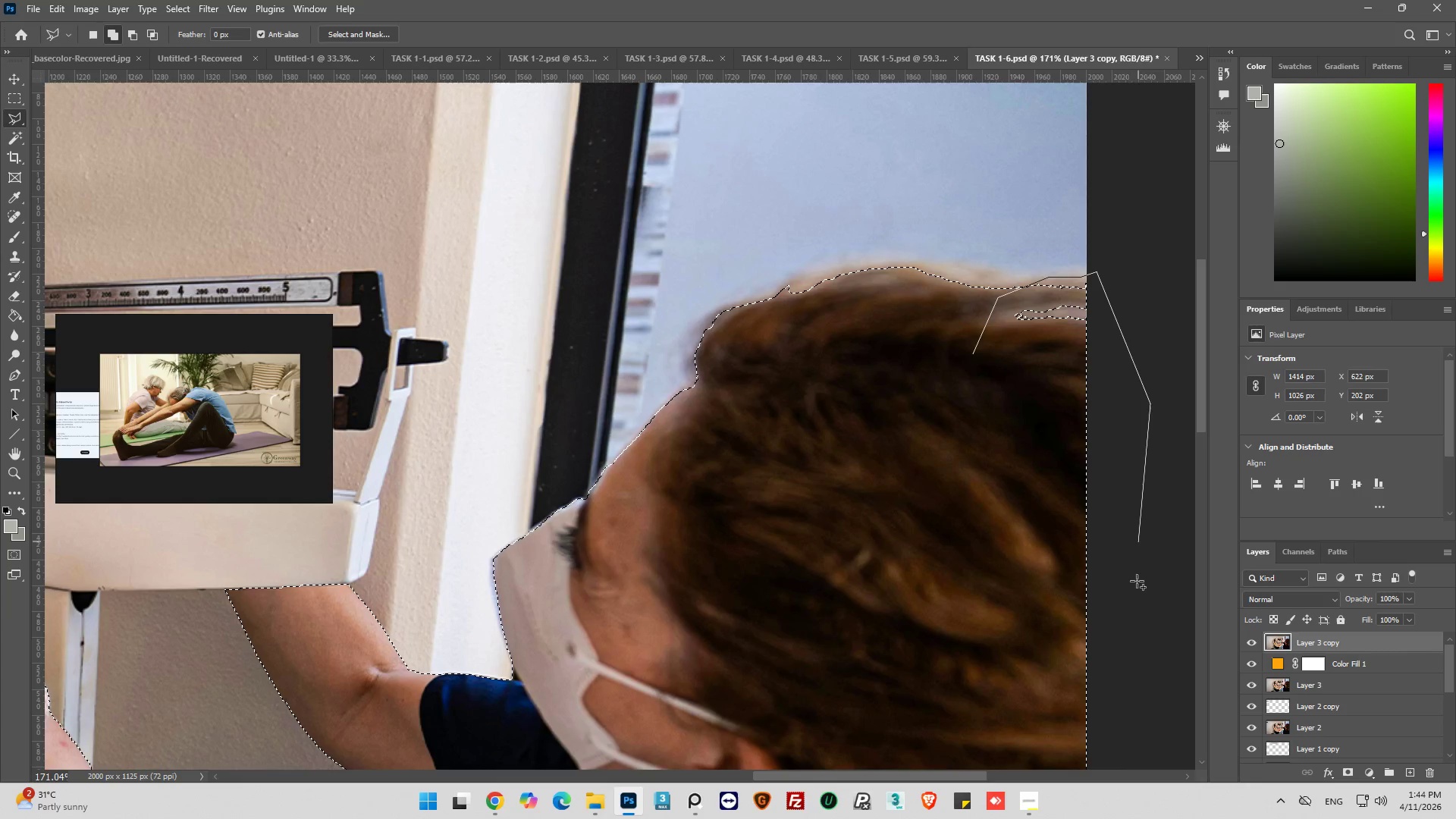 
left_click_drag(start_coordinate=[1135, 587], to_coordinate=[1131, 663])
 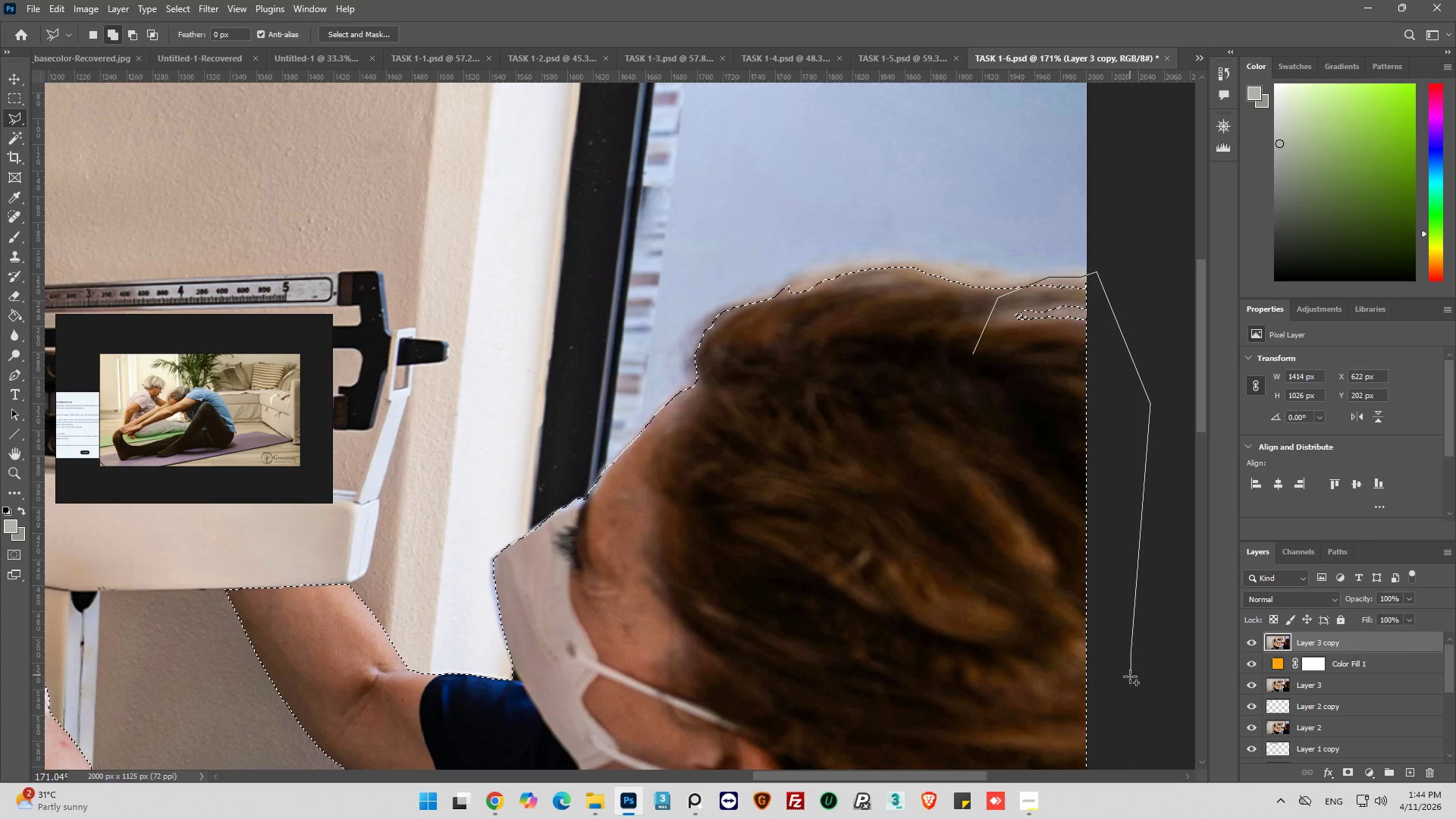 
left_click_drag(start_coordinate=[1128, 684], to_coordinate=[1127, 726])
 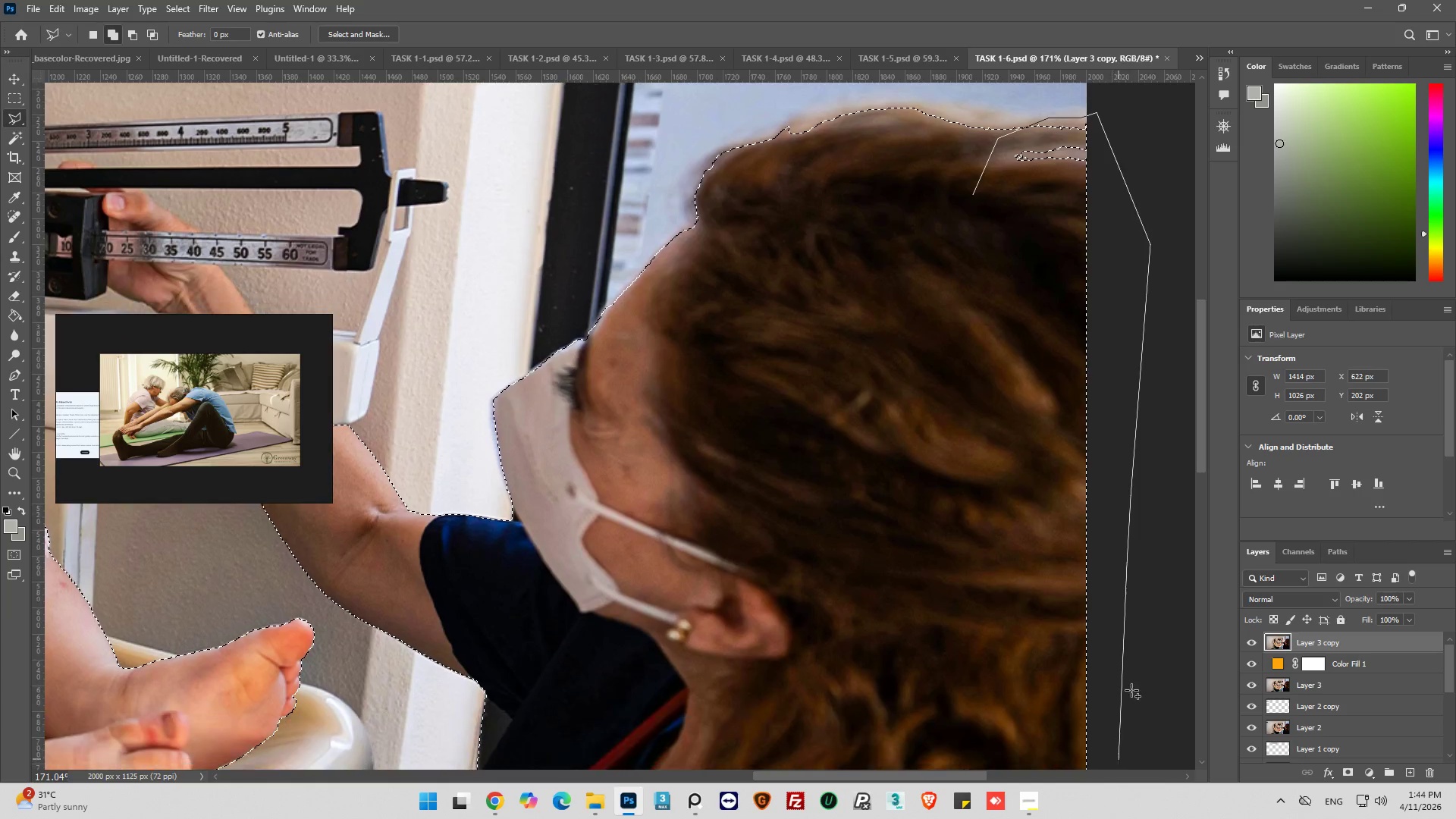 
left_click_drag(start_coordinate=[1141, 668], to_coordinate=[1136, 714])
 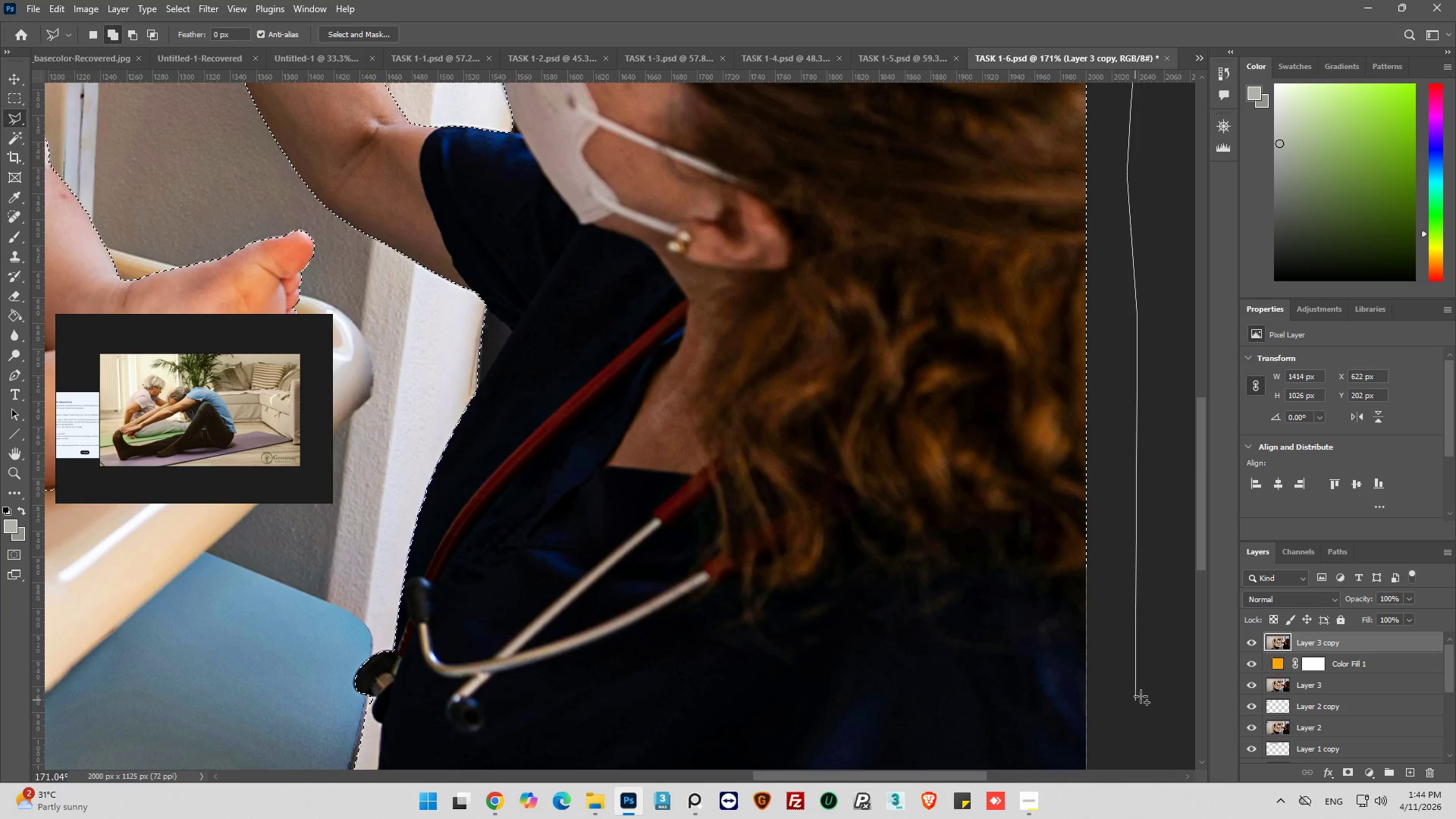 
left_click_drag(start_coordinate=[1059, 662], to_coordinate=[1038, 632])
 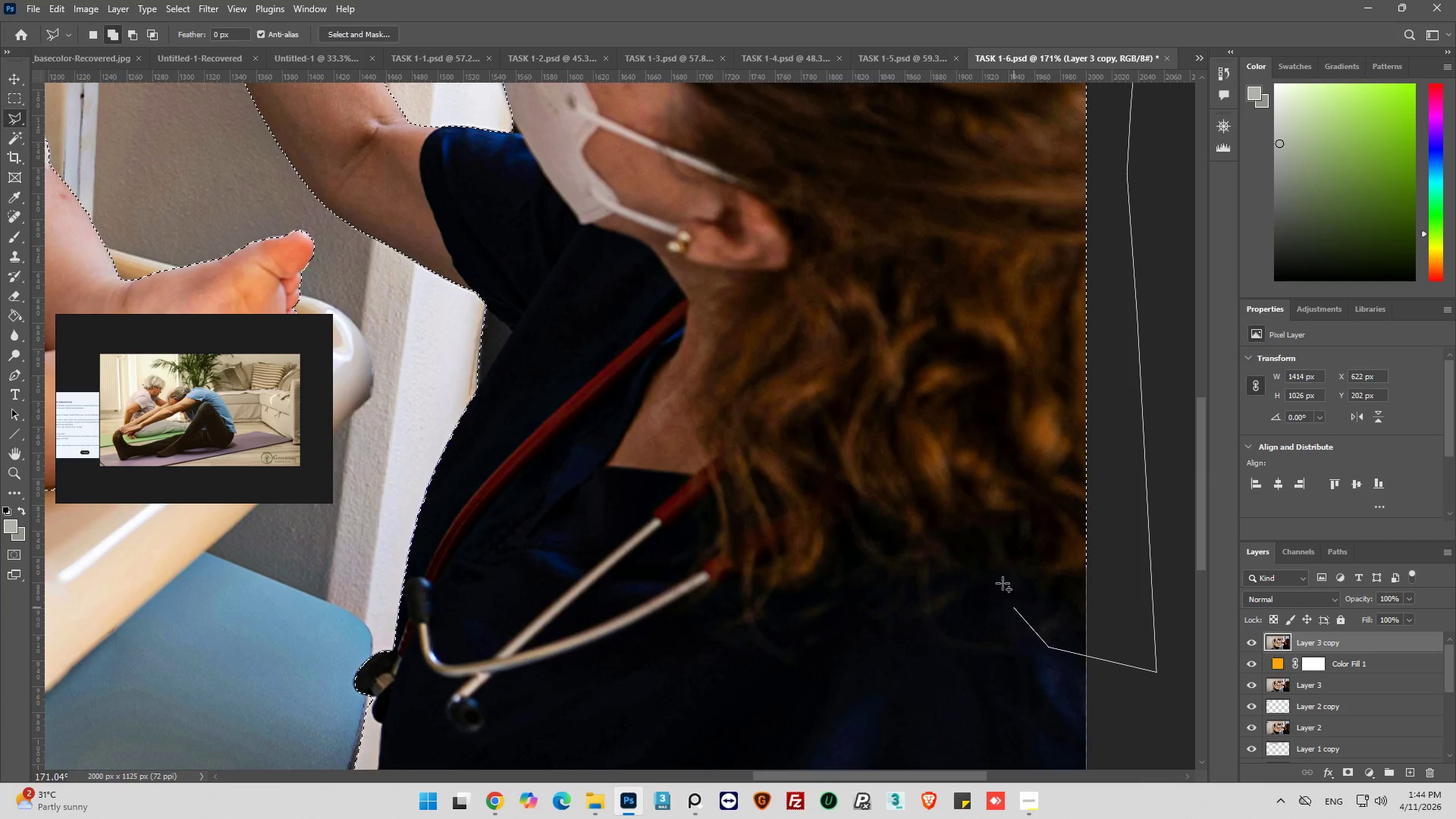 
left_click_drag(start_coordinate=[1001, 570], to_coordinate=[981, 424])
 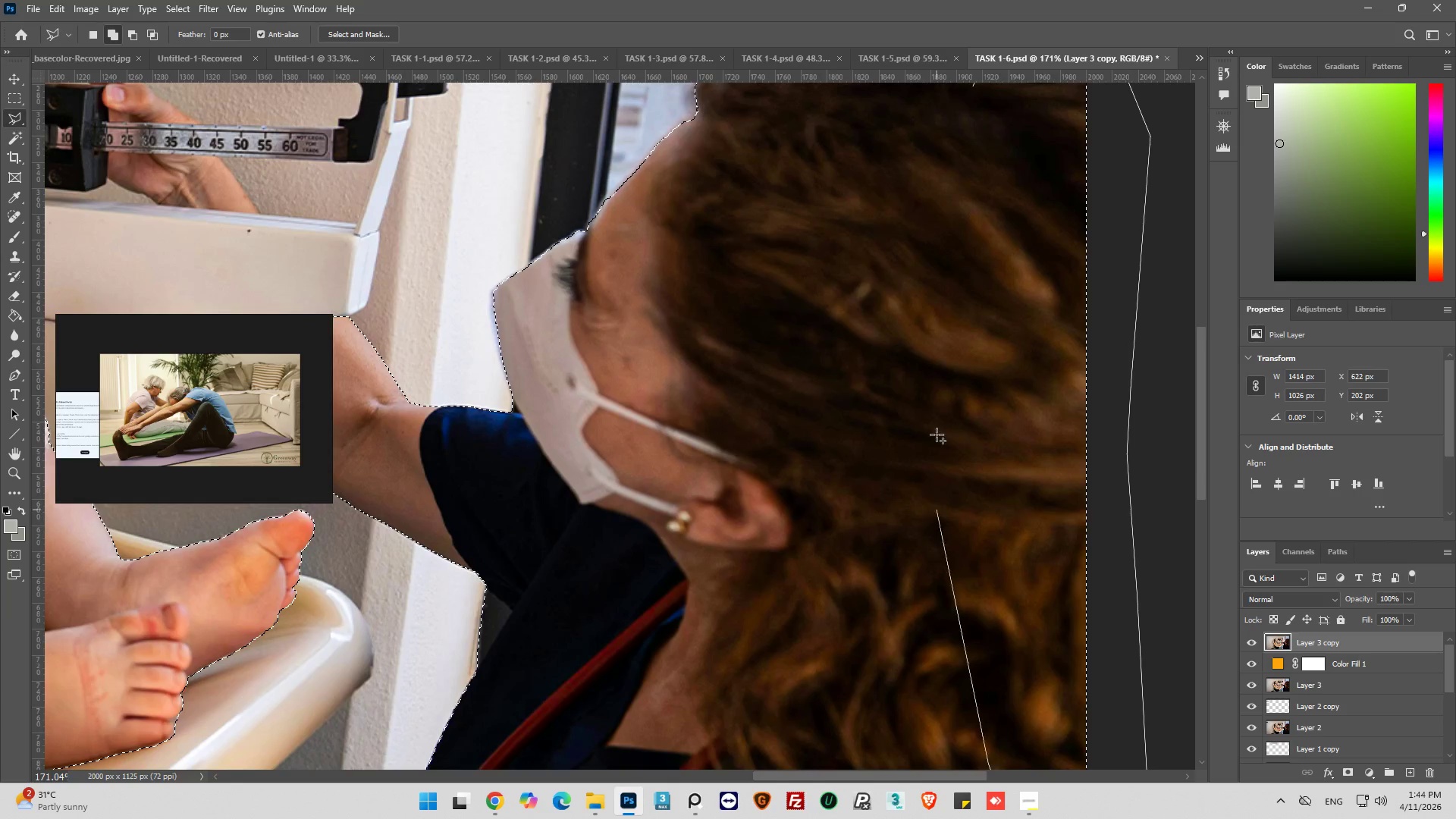 
left_click([915, 357])
 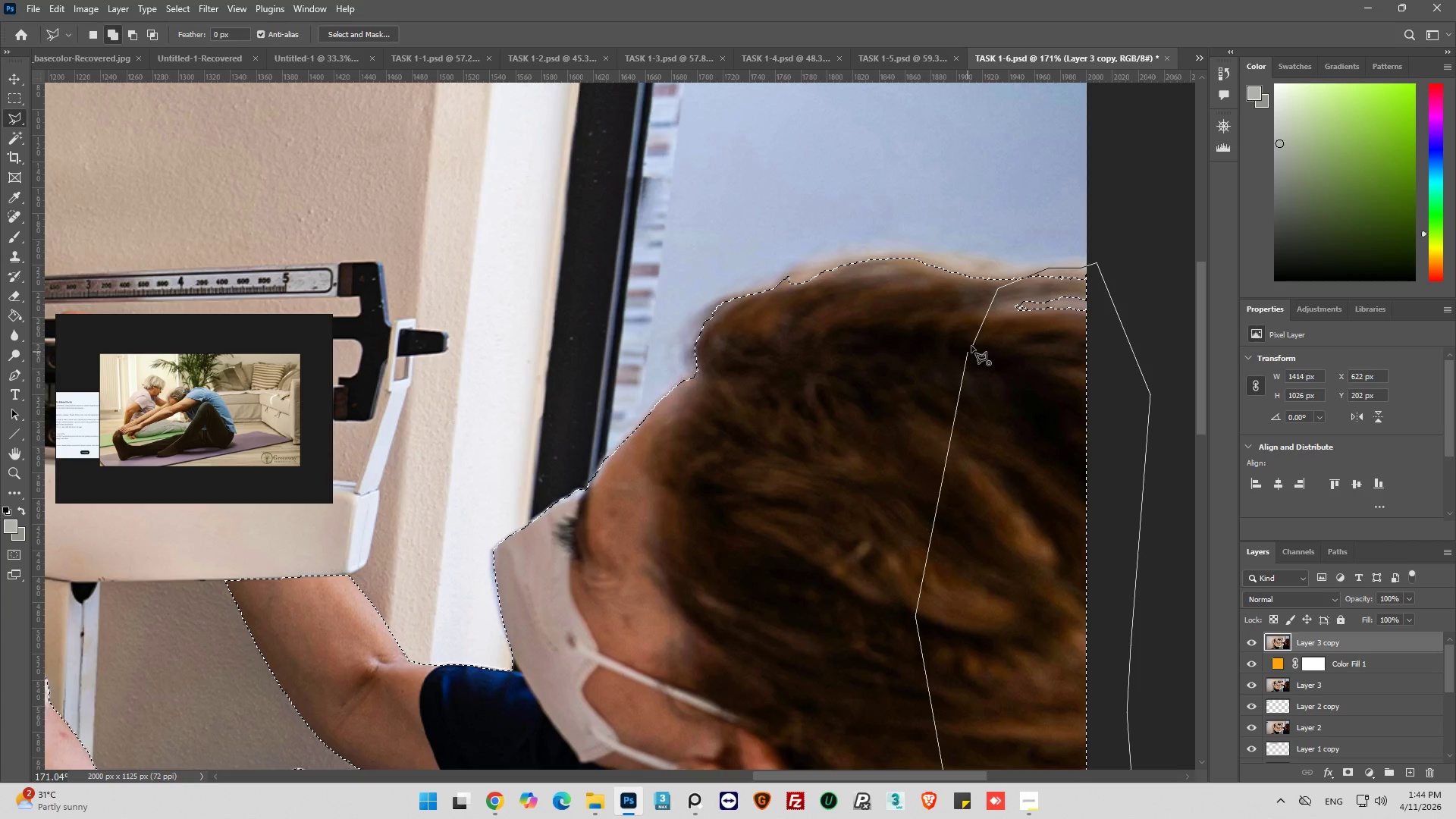 
left_click([971, 346])
 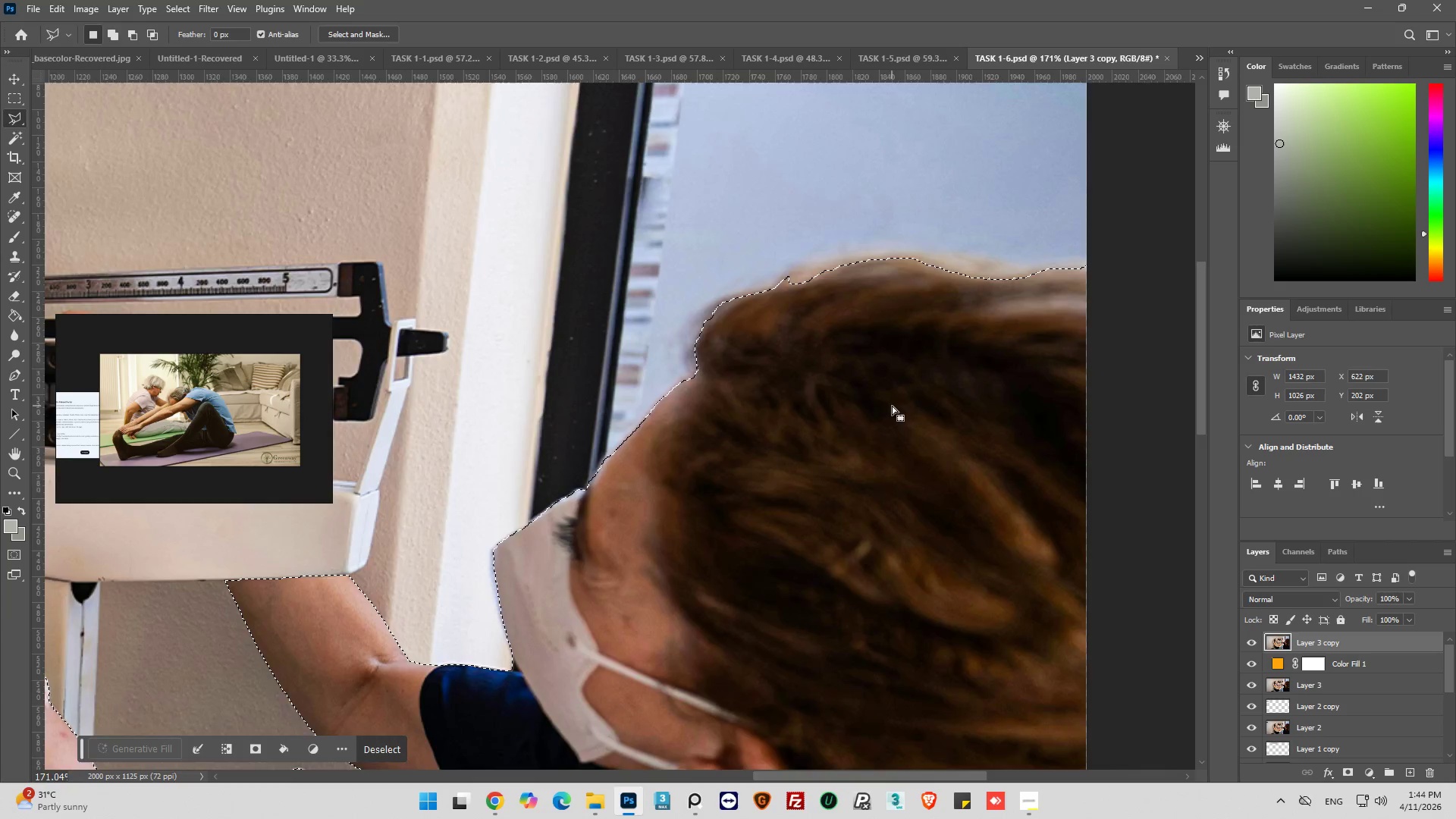 
hold_key(key=AltLeft, duration=0.69)
scroll: coordinate [952, 411], scroll_direction: down, amount: 14.0
 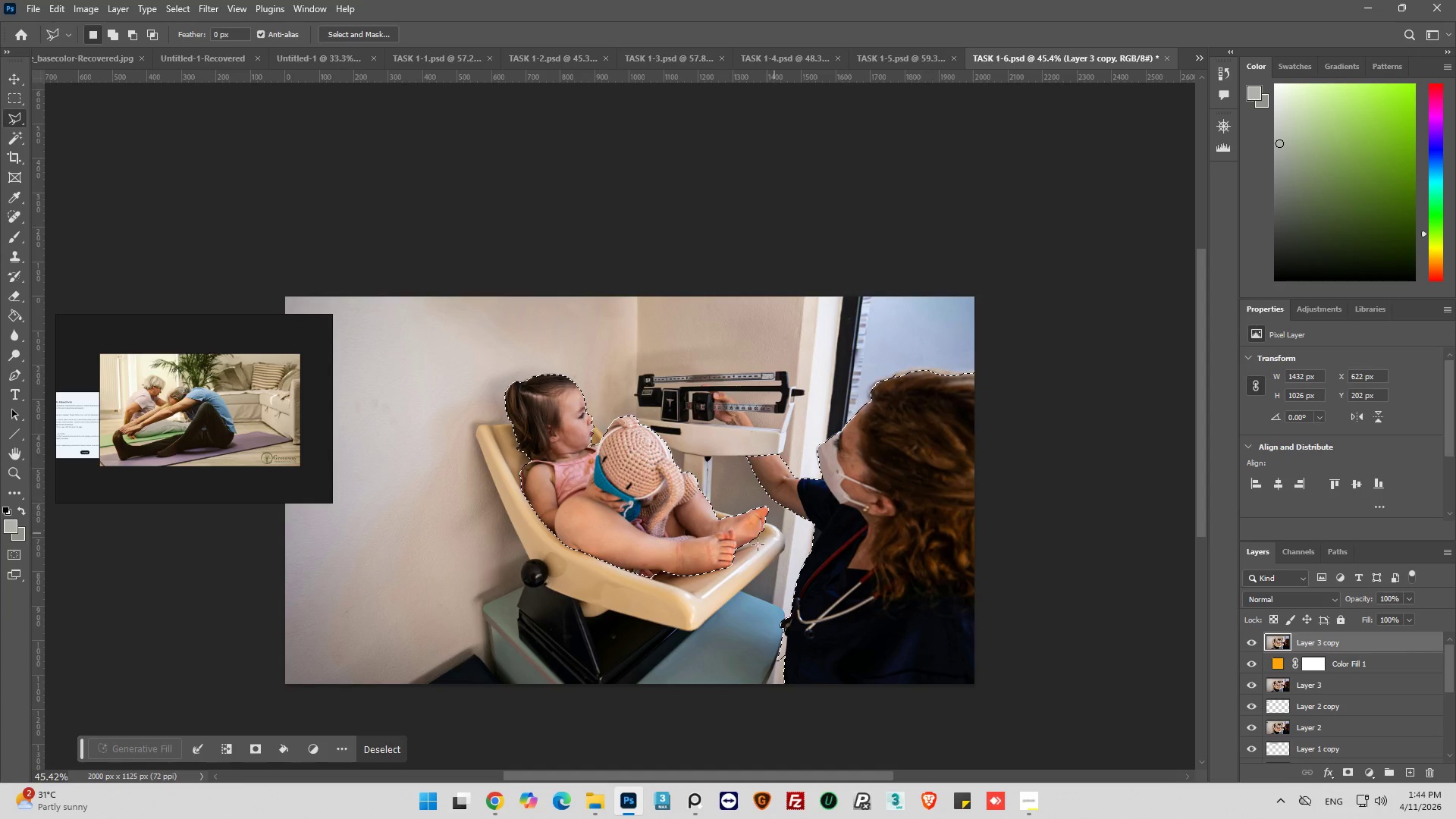 
hold_key(key=AltLeft, duration=0.83)
scroll: coordinate [725, 410], scroll_direction: up, amount: 8.0
 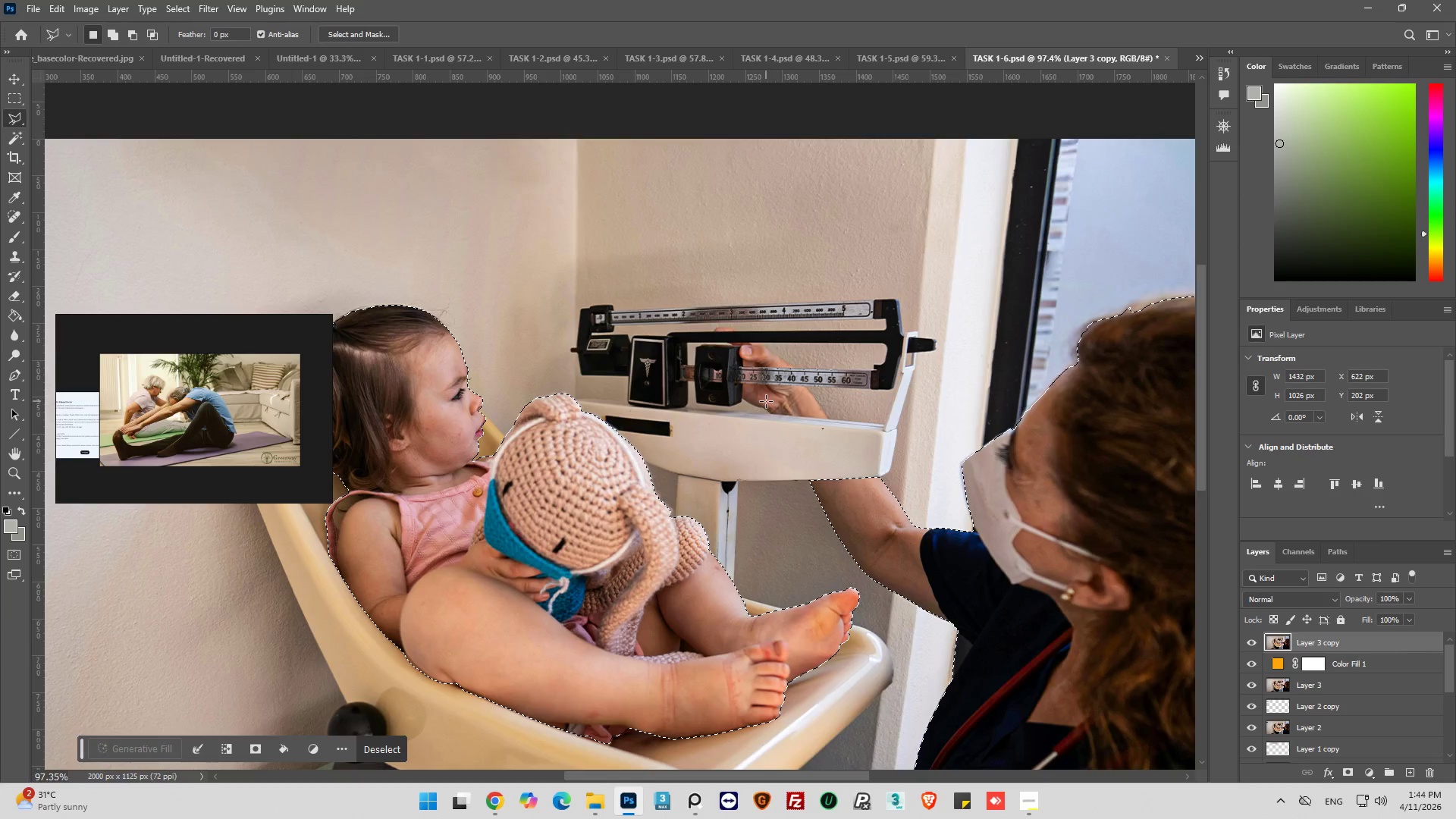 
hold_key(key=AltLeft, duration=0.61)
 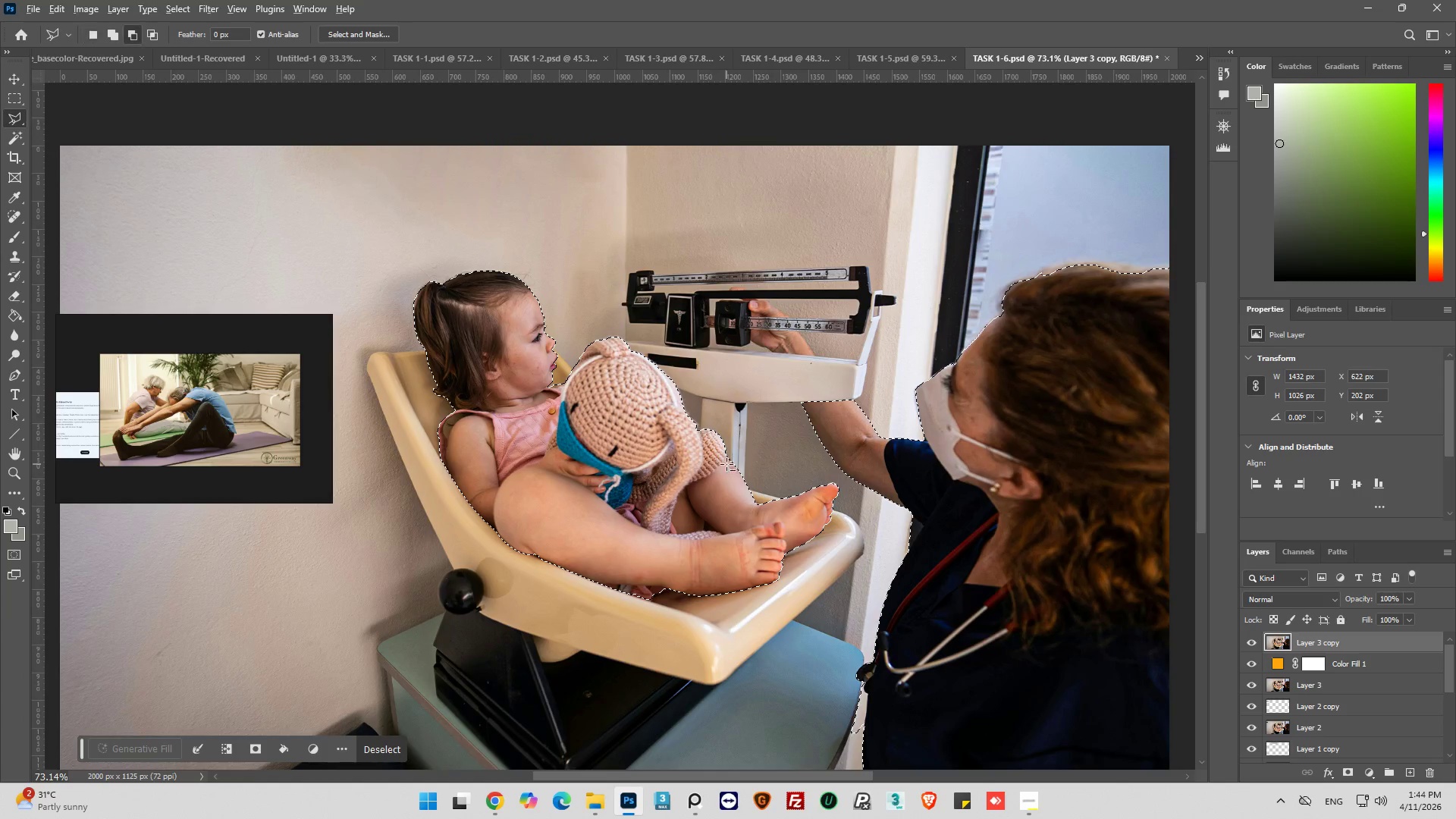 
hold_key(key=AltLeft, duration=0.72)
 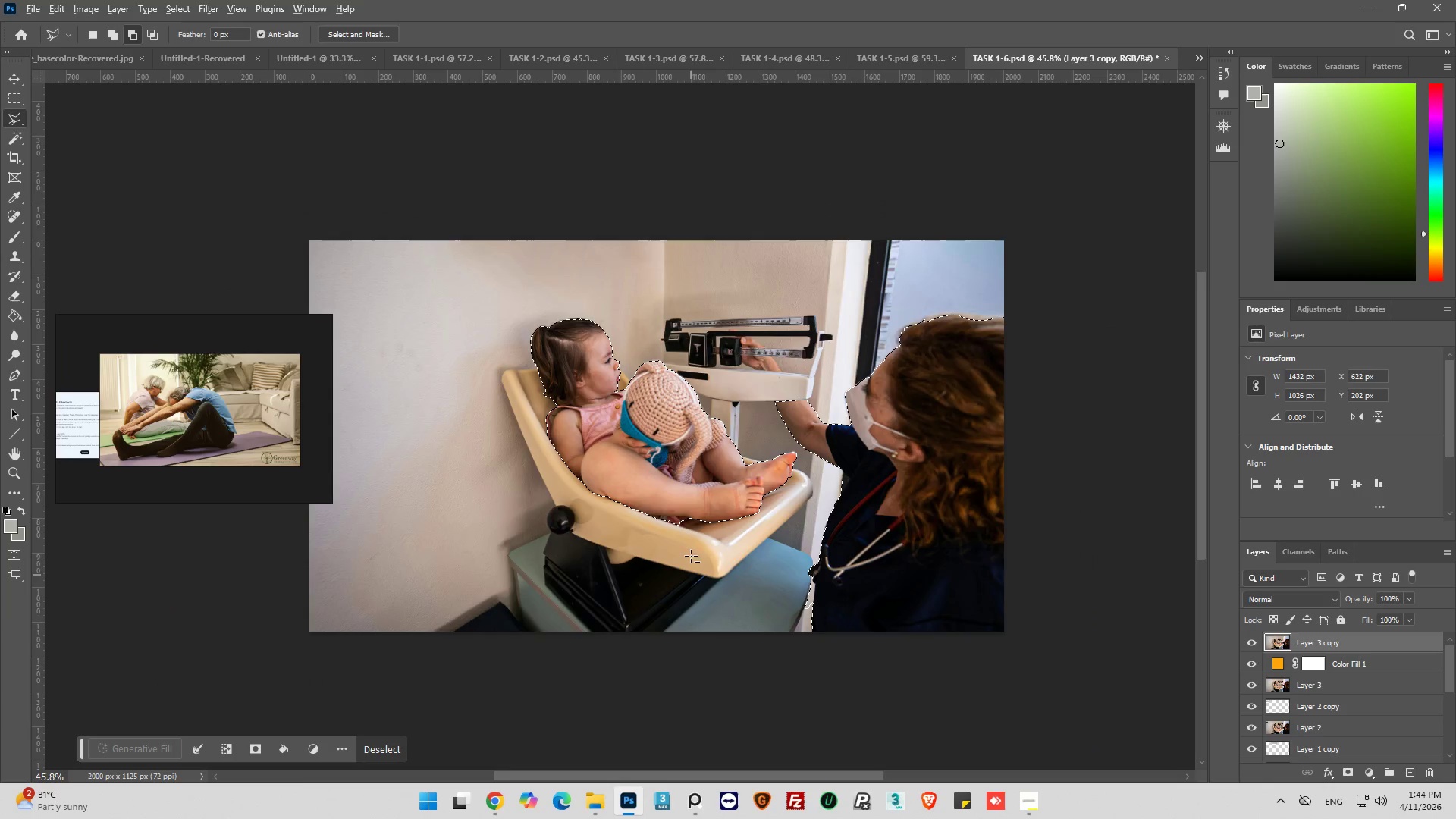 
scroll: coordinate [776, 398], scroll_direction: down, amount: 4.0
 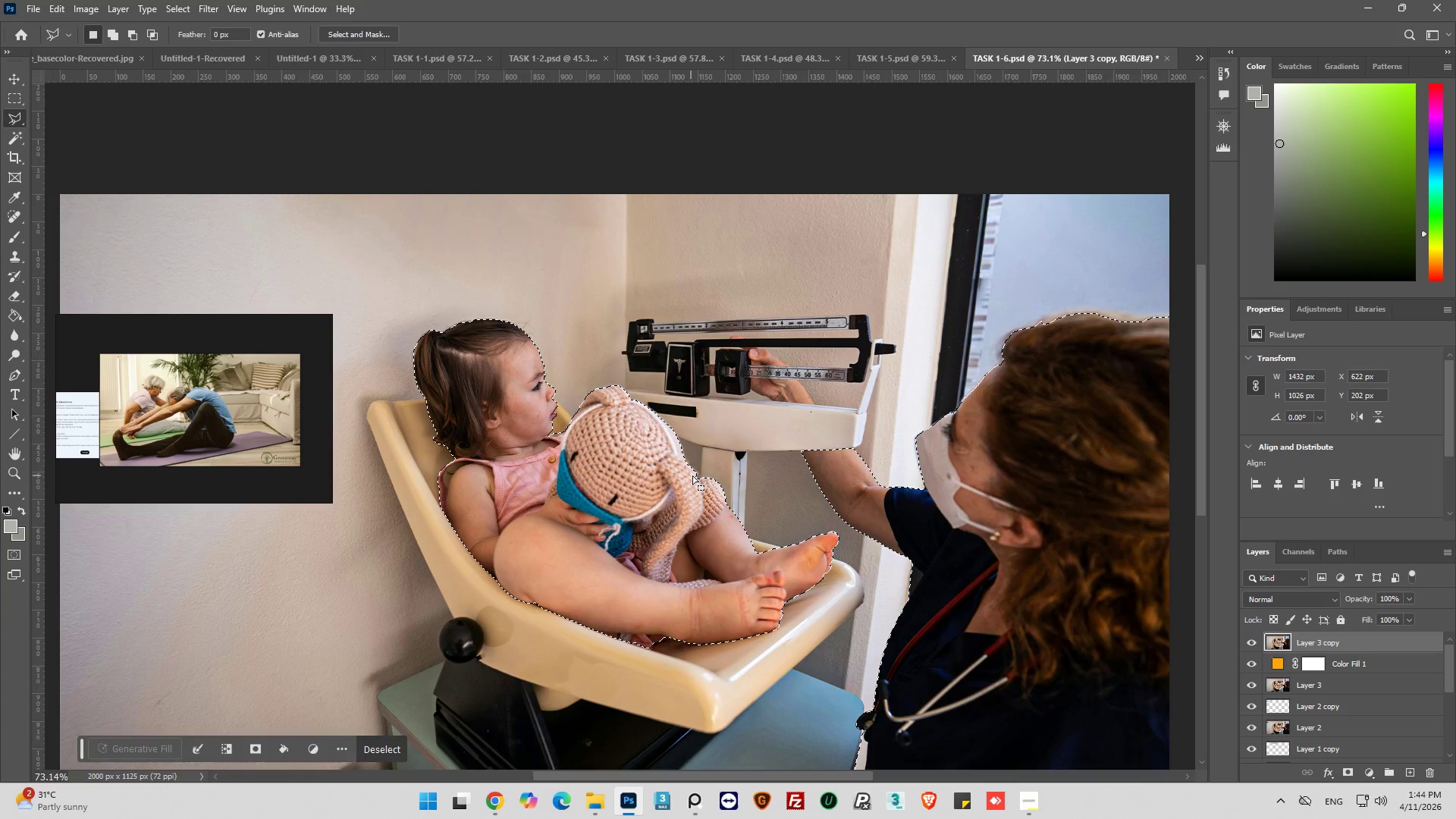 
hold_key(key=AltLeft, duration=1.17)
scroll: coordinate [838, 460], scroll_direction: up, amount: 2.0
 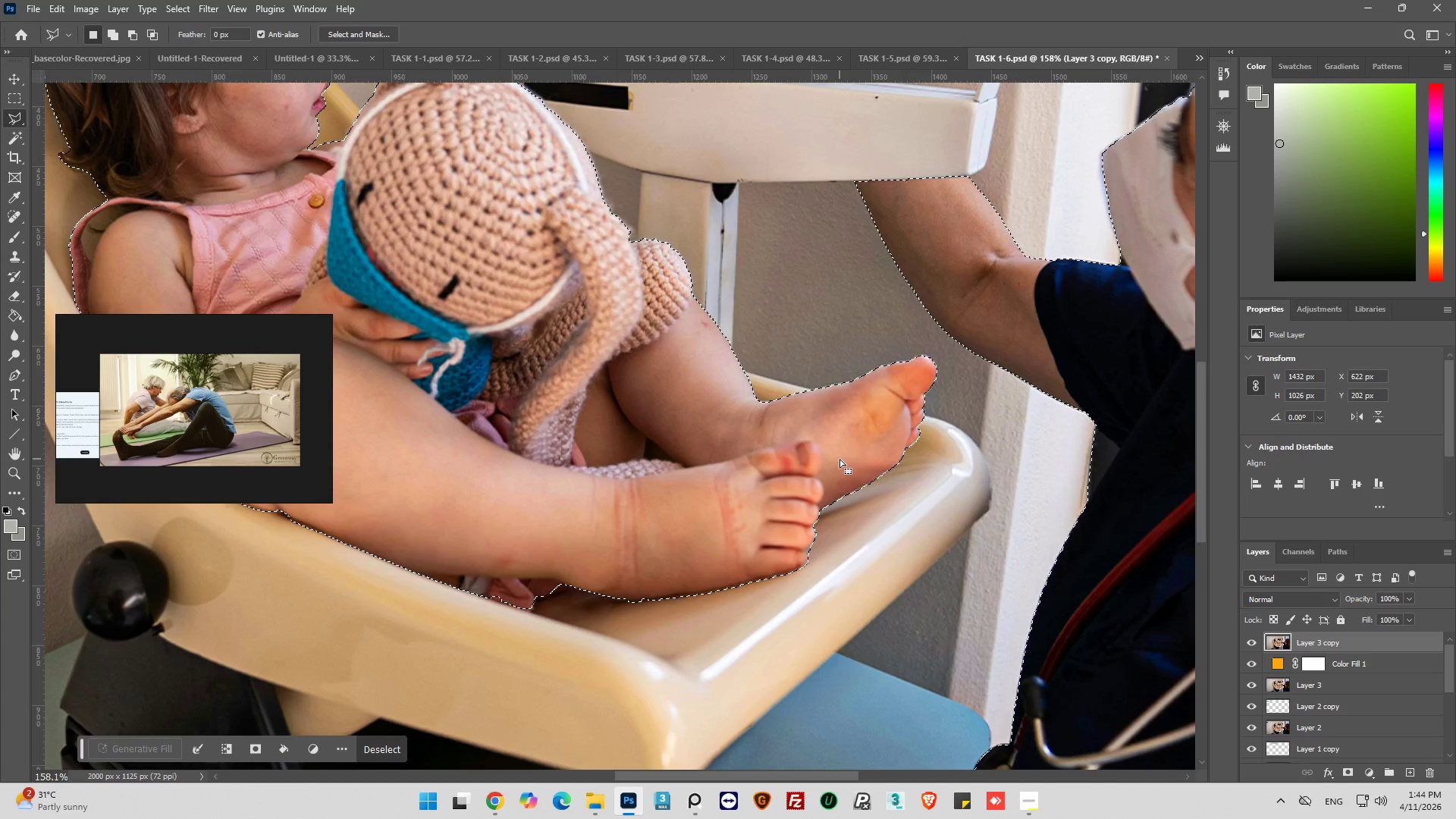 
hold_key(key=AltLeft, duration=1.5)
 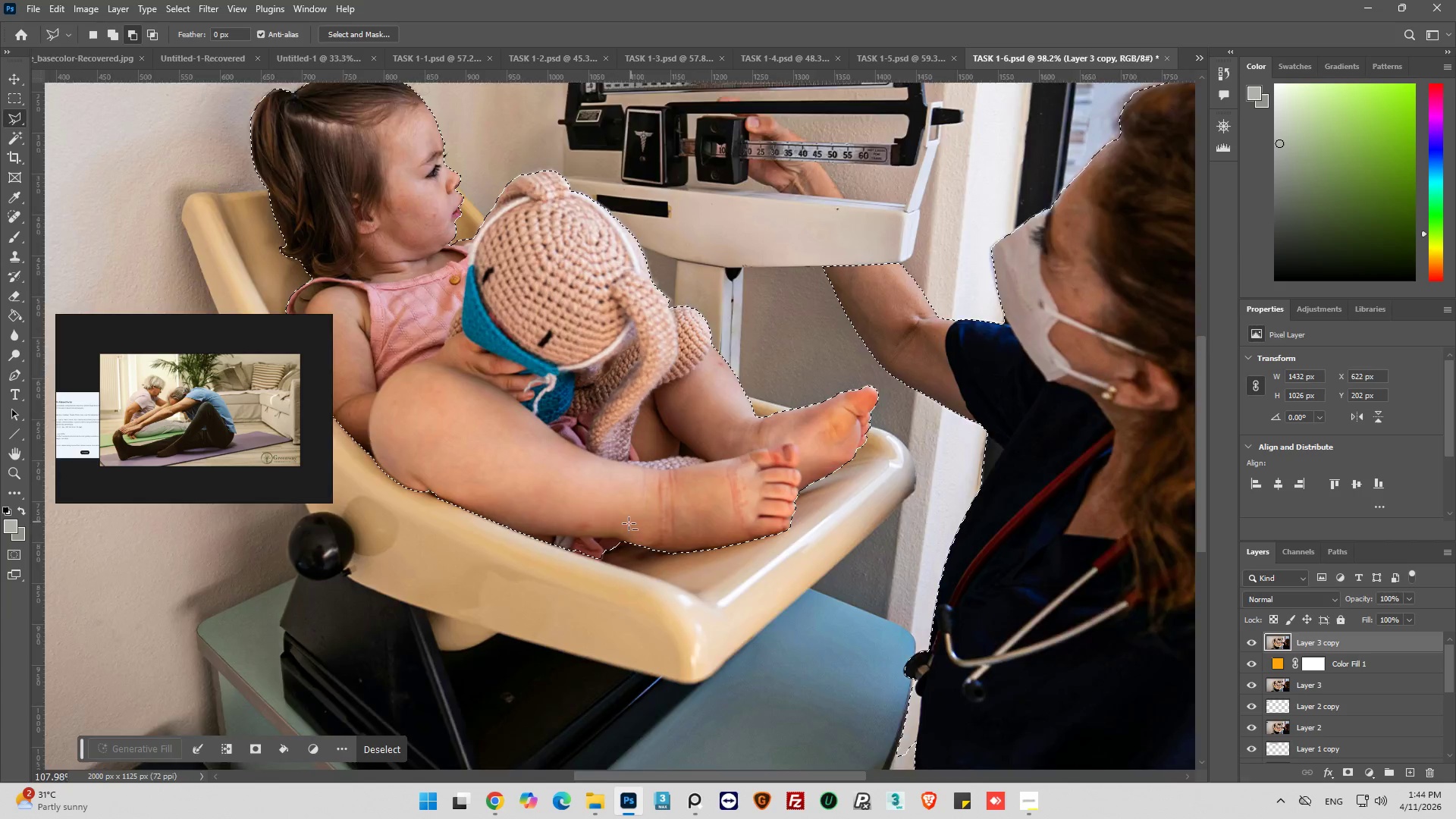 
key(Alt+AltLeft)
 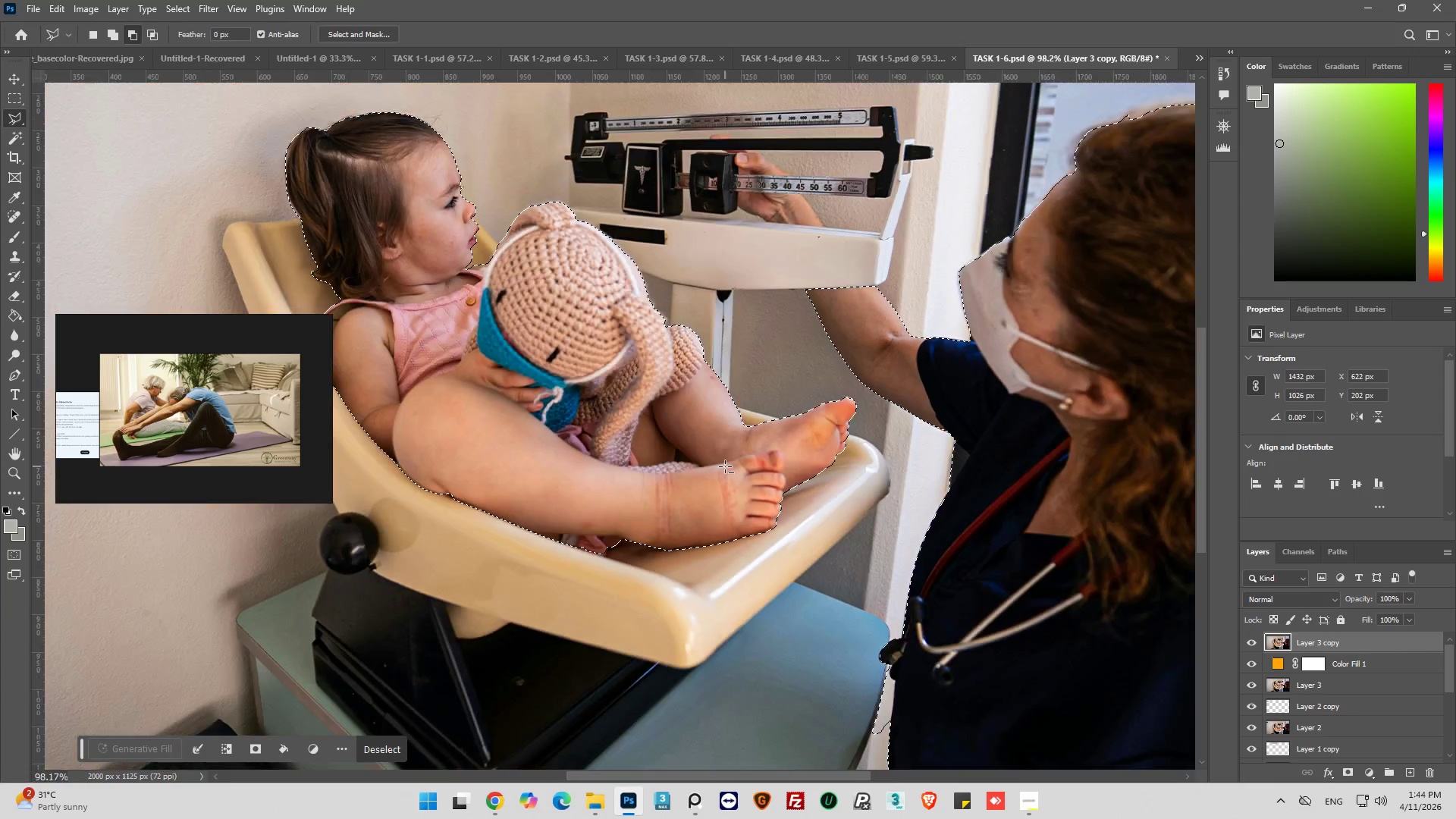 
key(Alt+AltLeft)